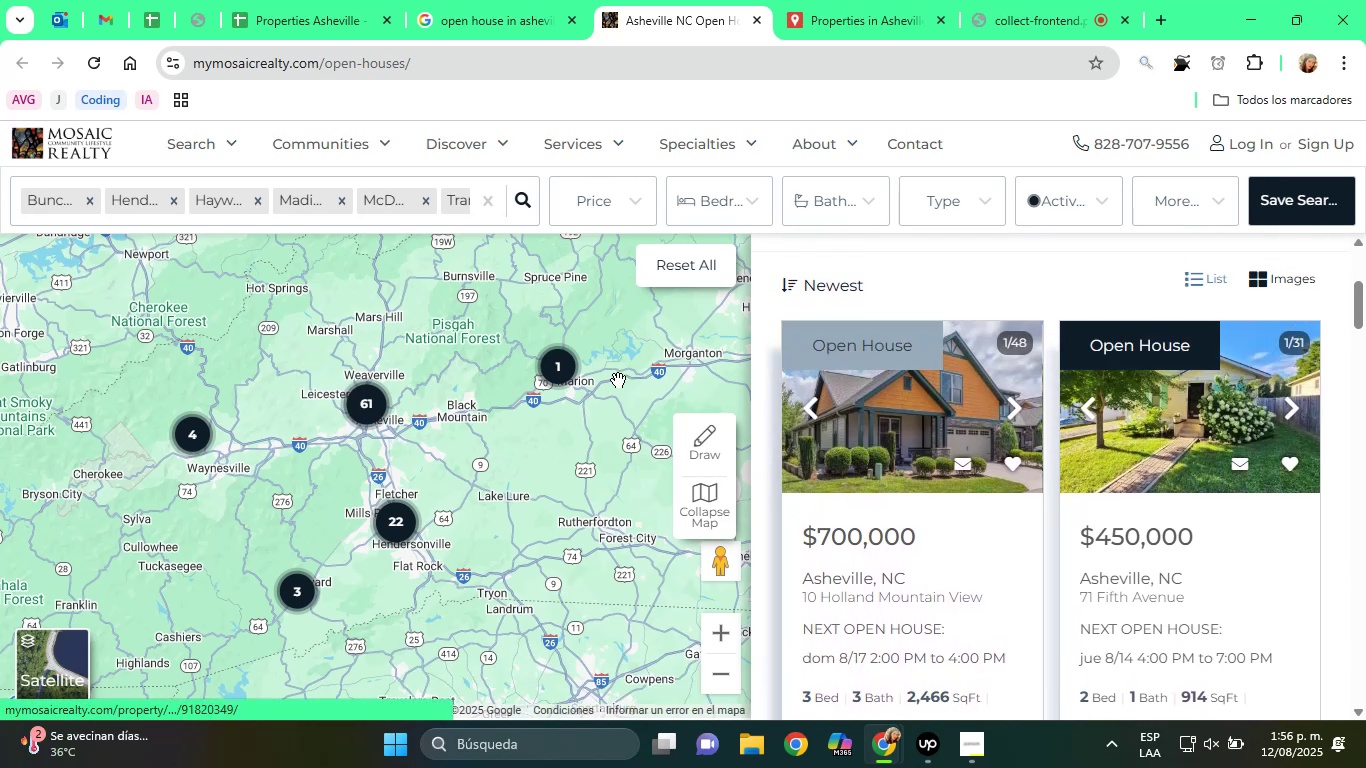 
left_click([276, 0])
 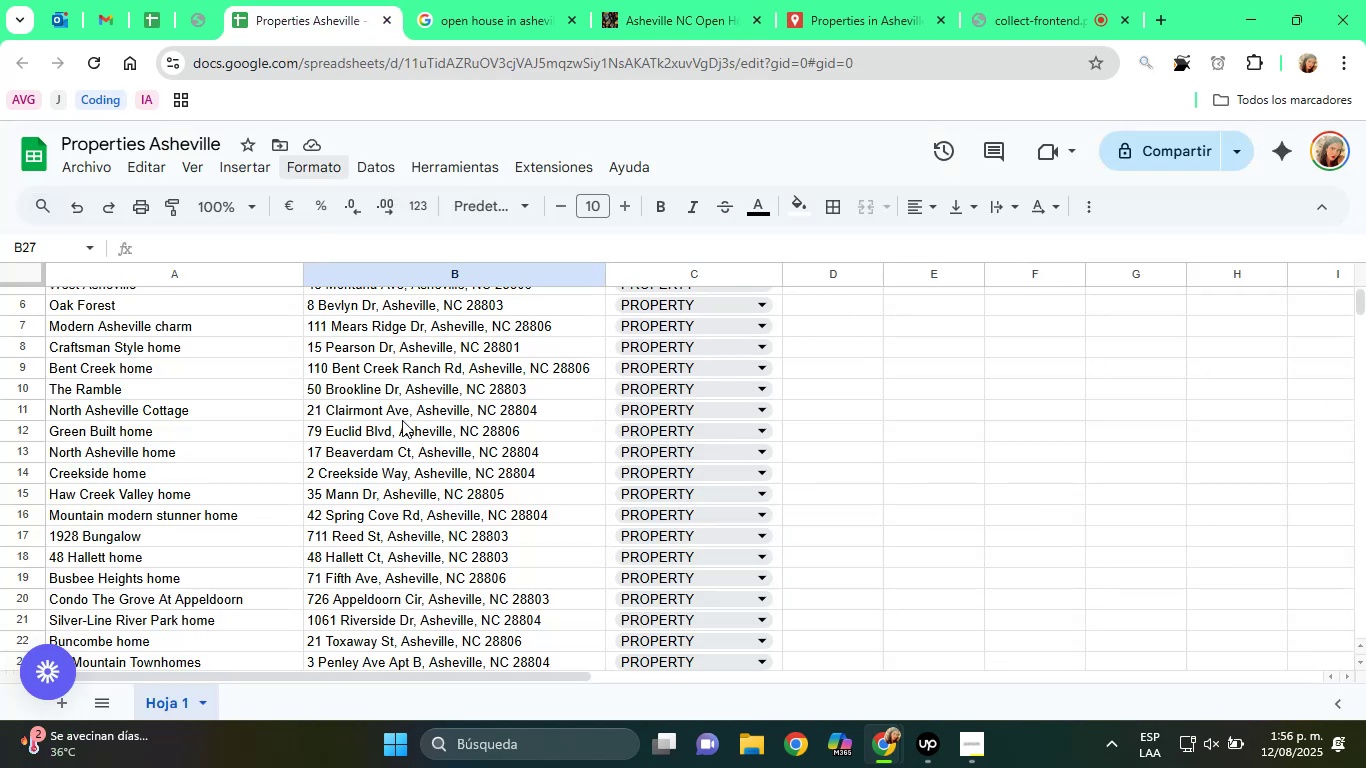 
scroll: coordinate [411, 420], scroll_direction: up, amount: 2.0
 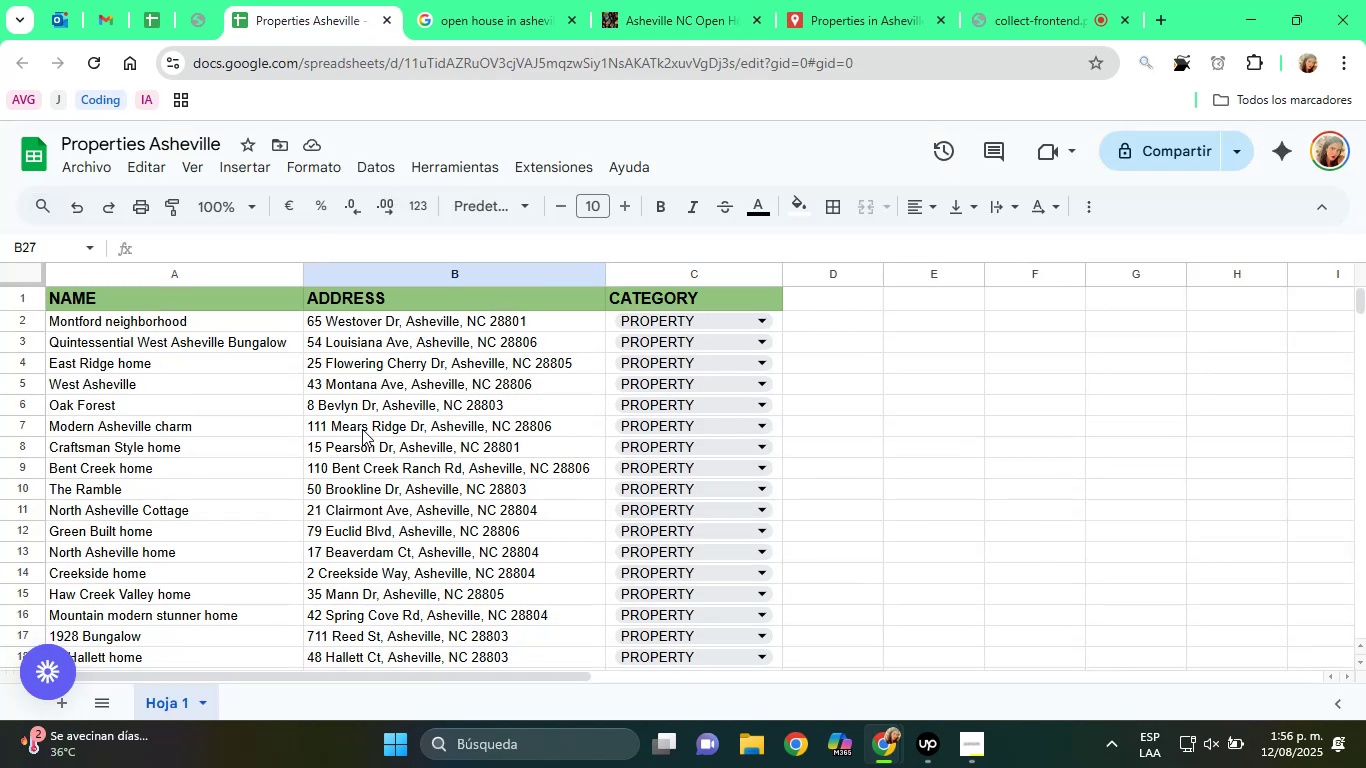 
scroll: coordinate [378, 466], scroll_direction: down, amount: 2.0
 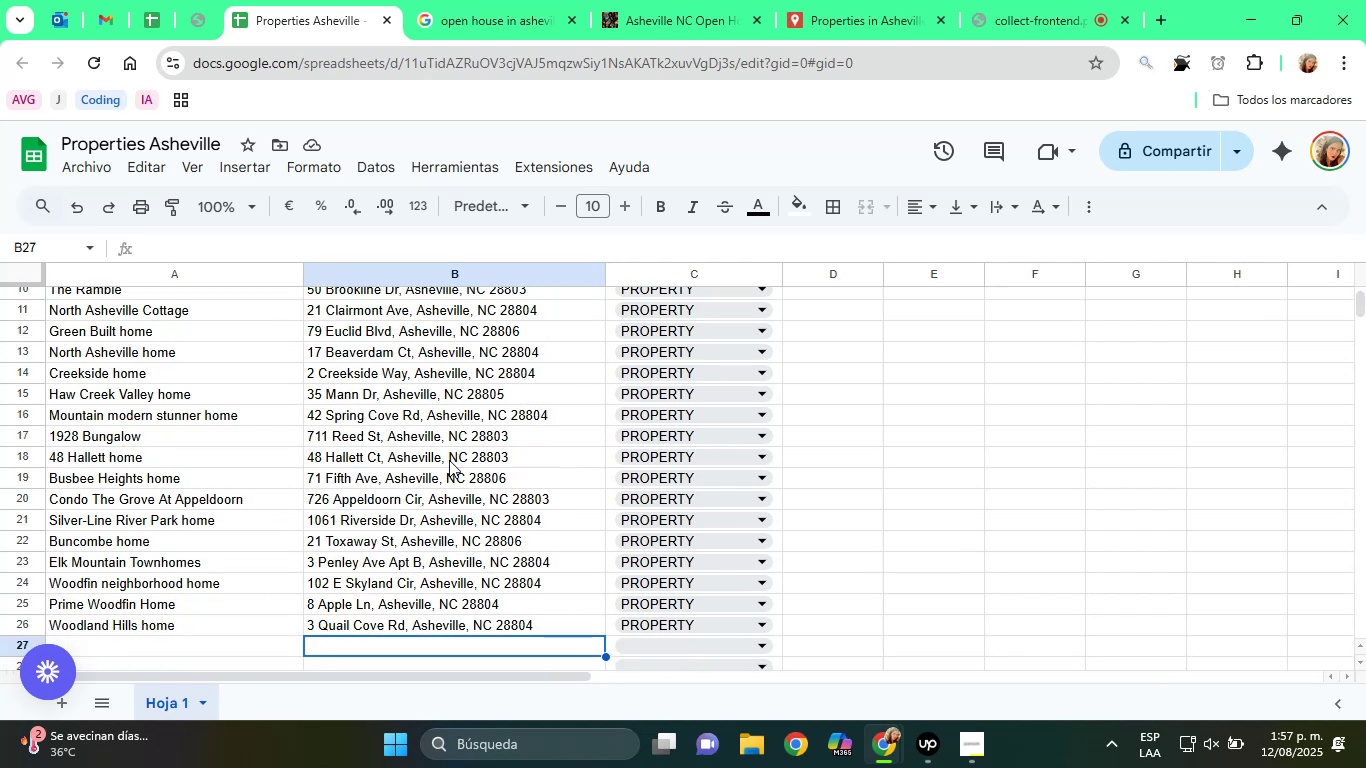 
scroll: coordinate [612, 89], scroll_direction: up, amount: 1.0
 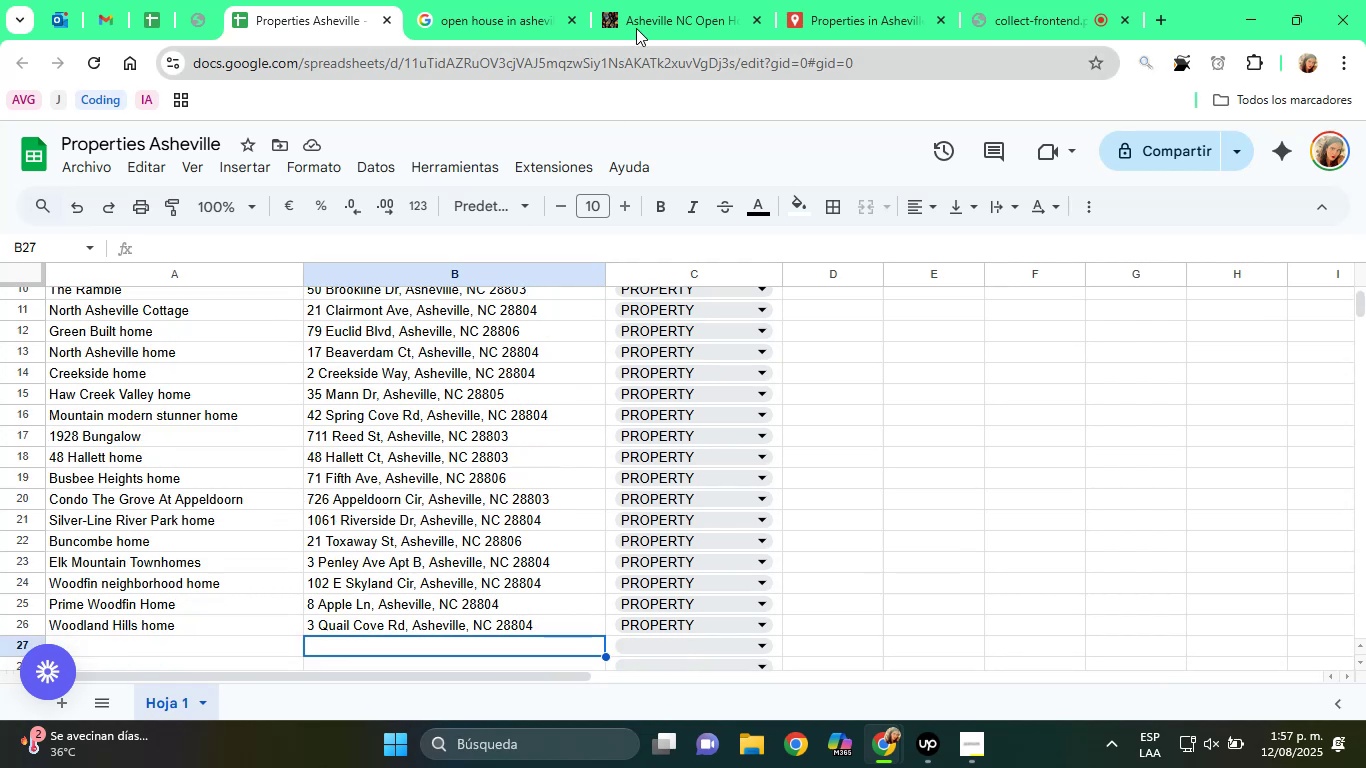 
left_click([636, 27])
 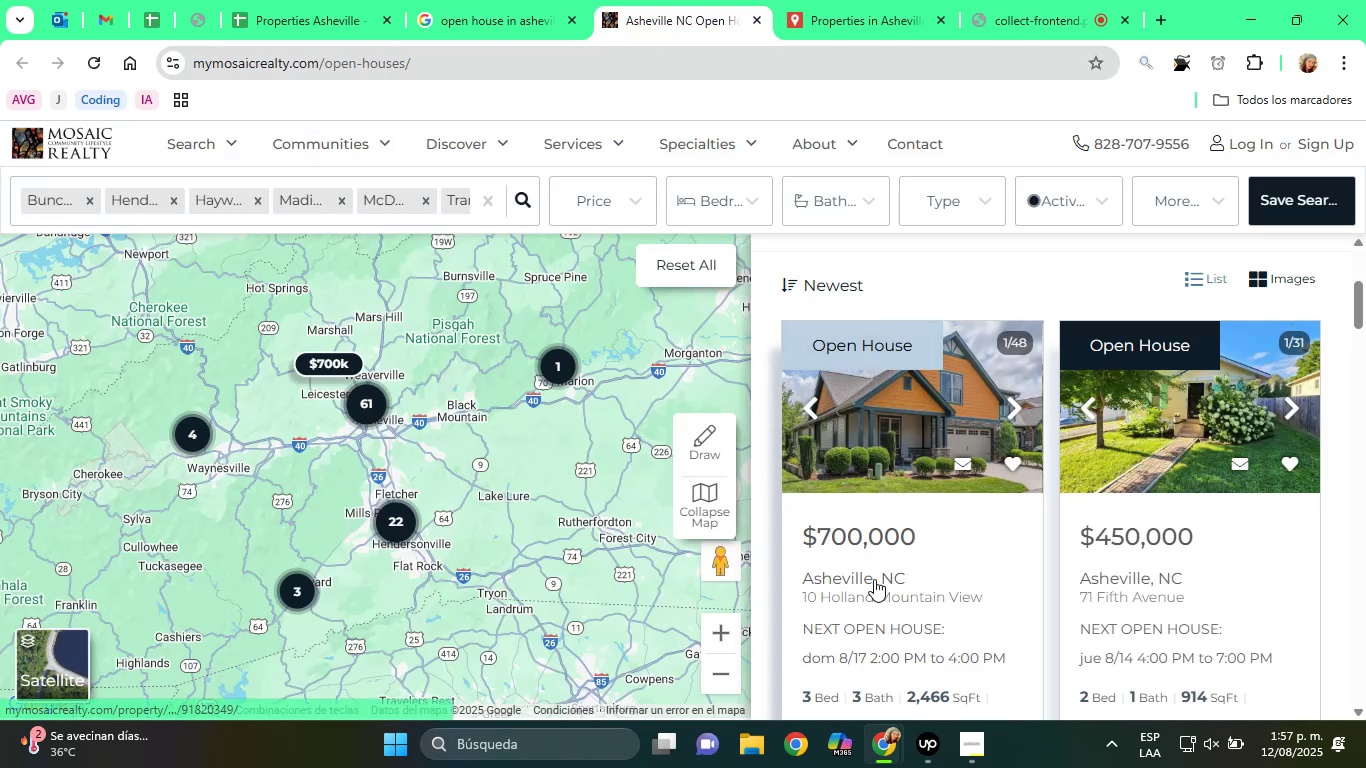 
right_click([869, 579])
 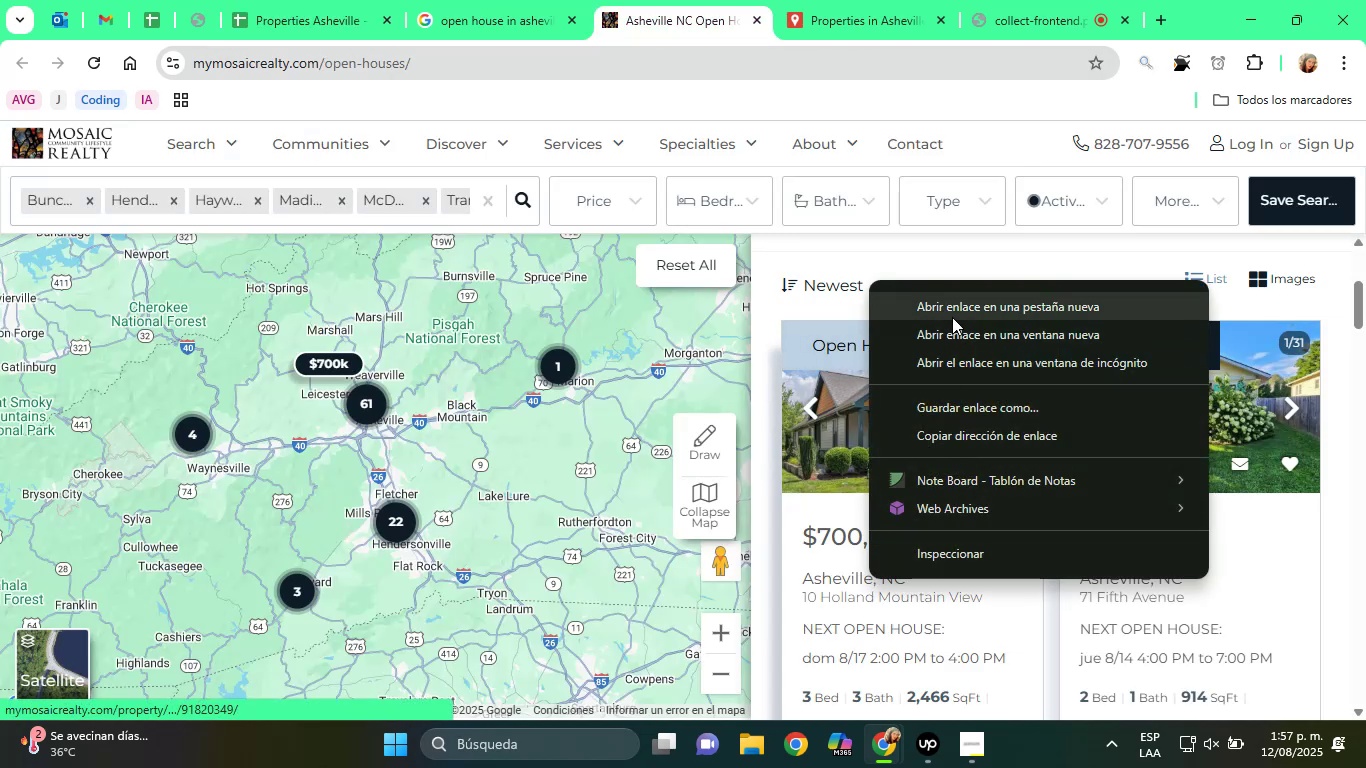 
left_click([952, 314])
 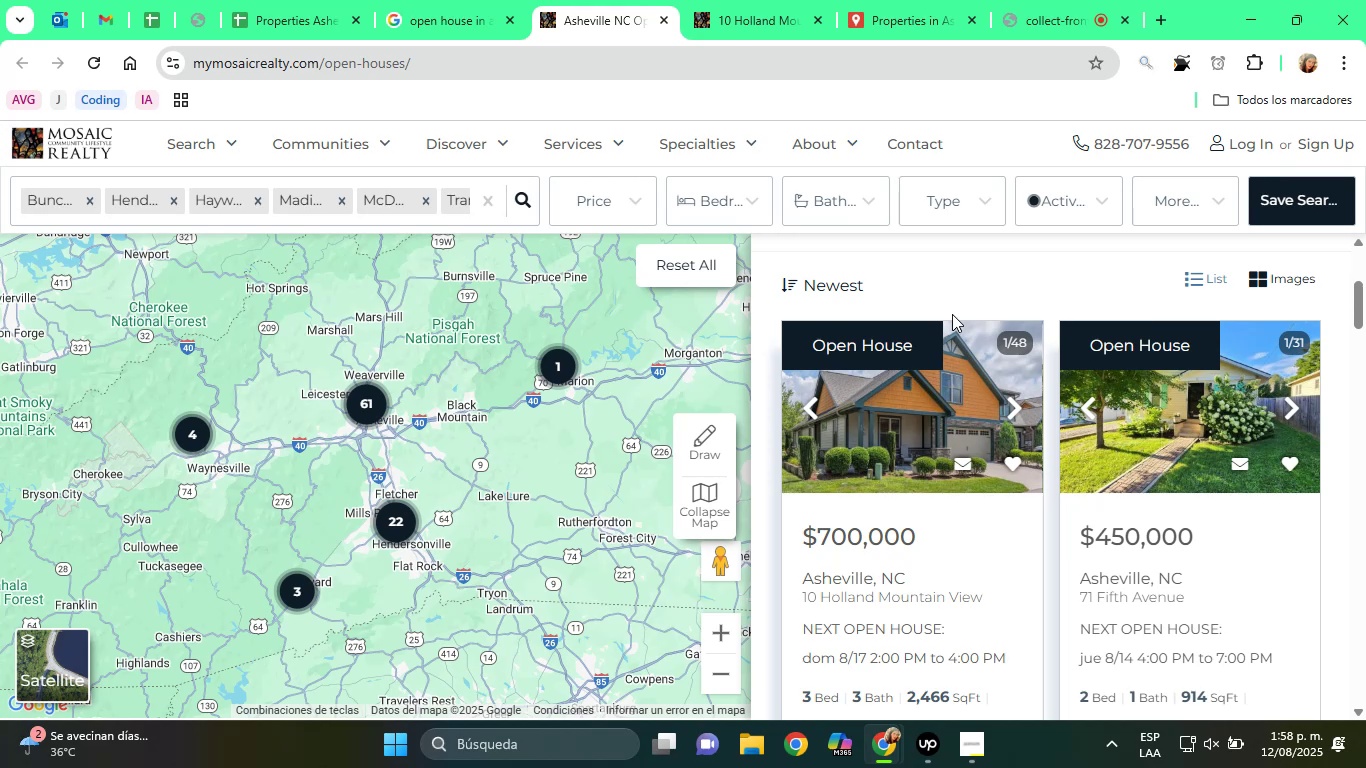 
wait(106.99)
 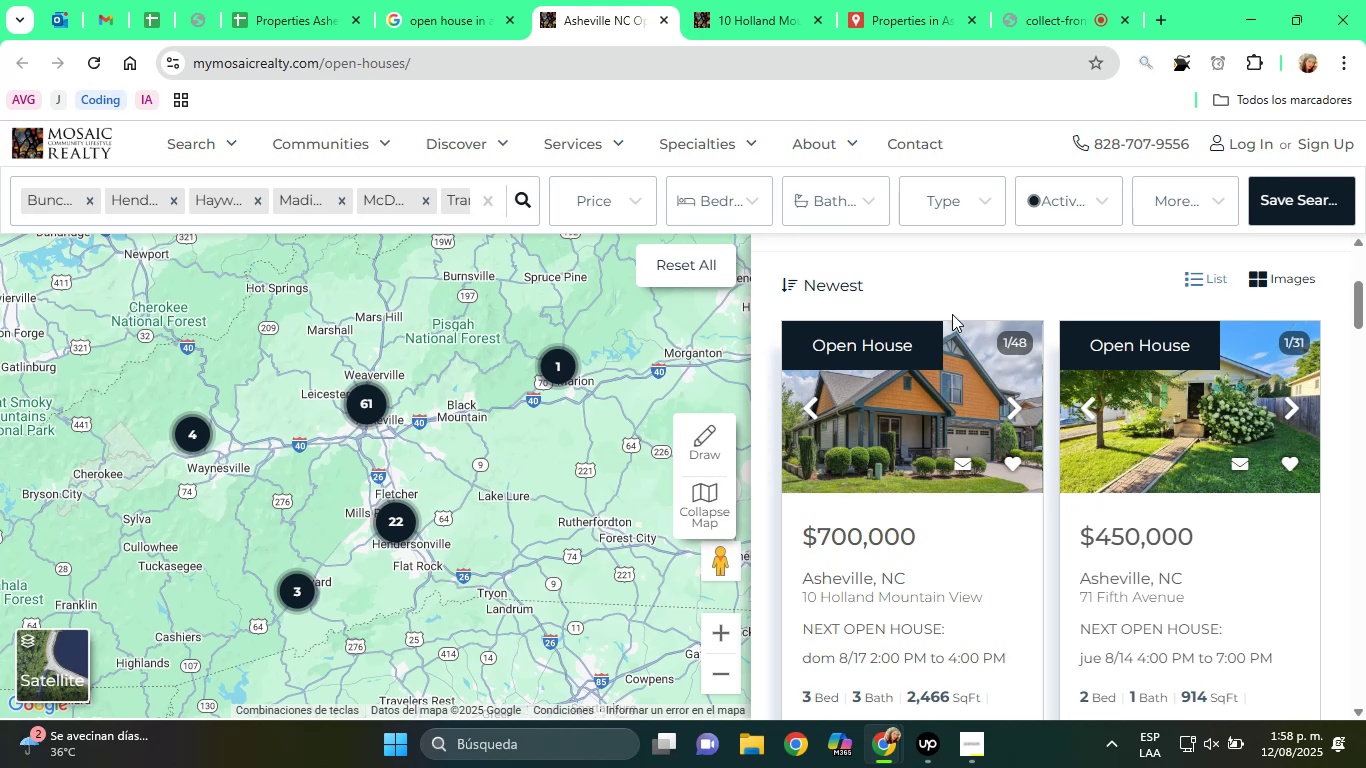 
left_click([816, 0])
 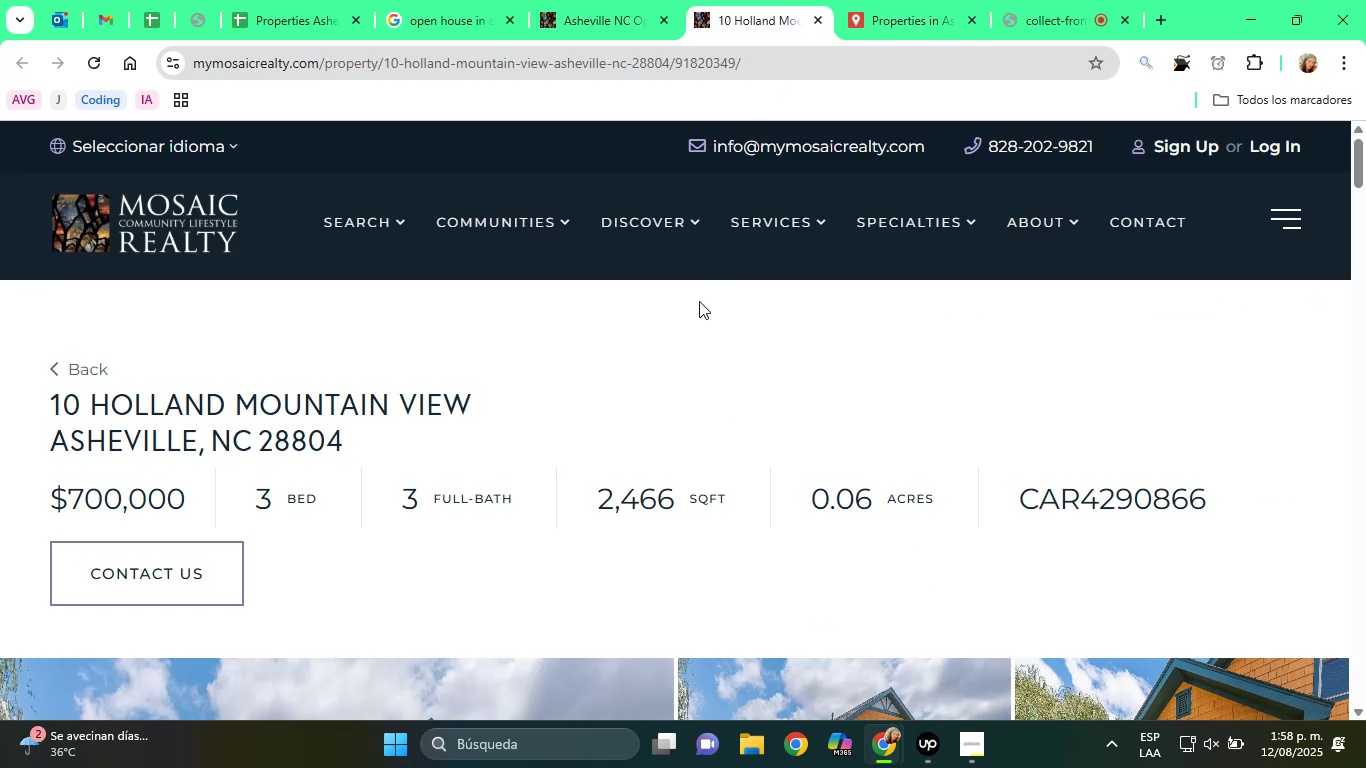 
scroll: coordinate [680, 375], scroll_direction: down, amount: 3.0
 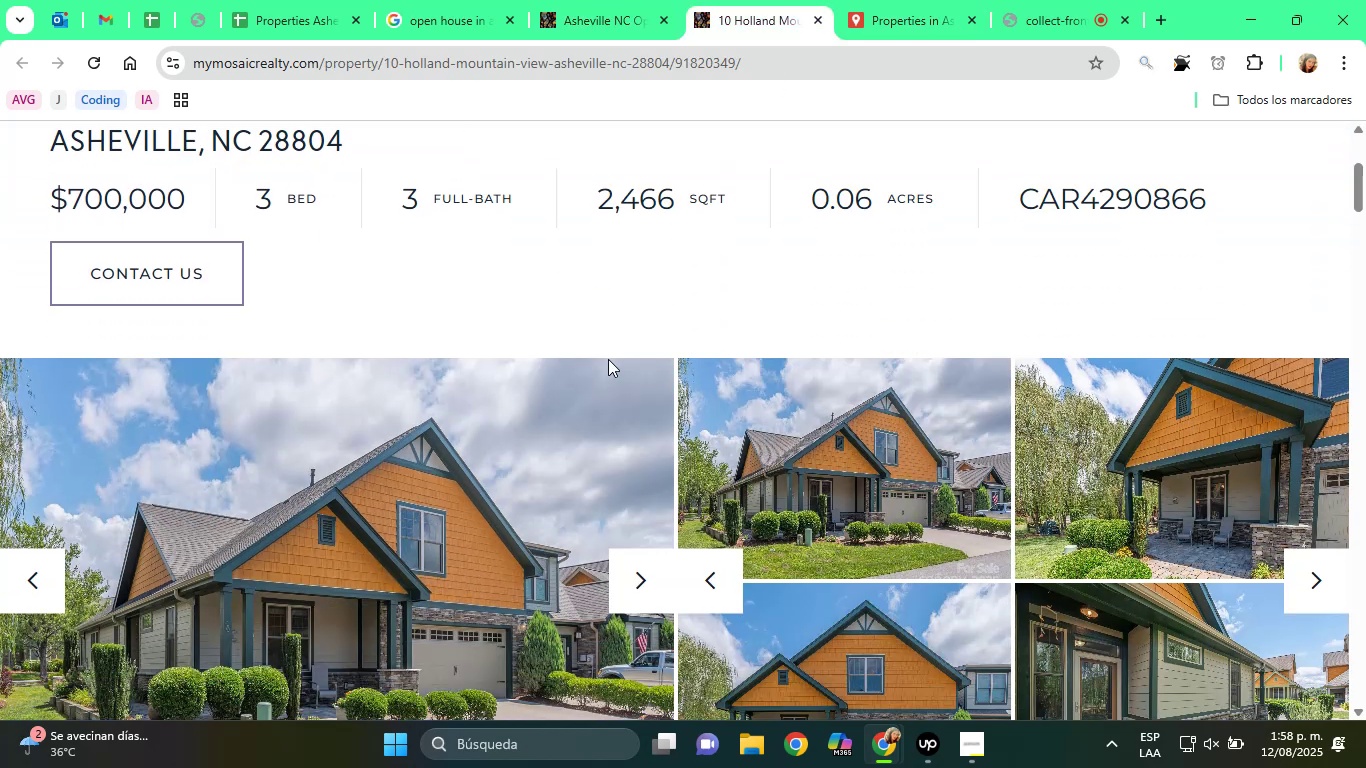 
scroll: coordinate [519, 344], scroll_direction: up, amount: 1.0
 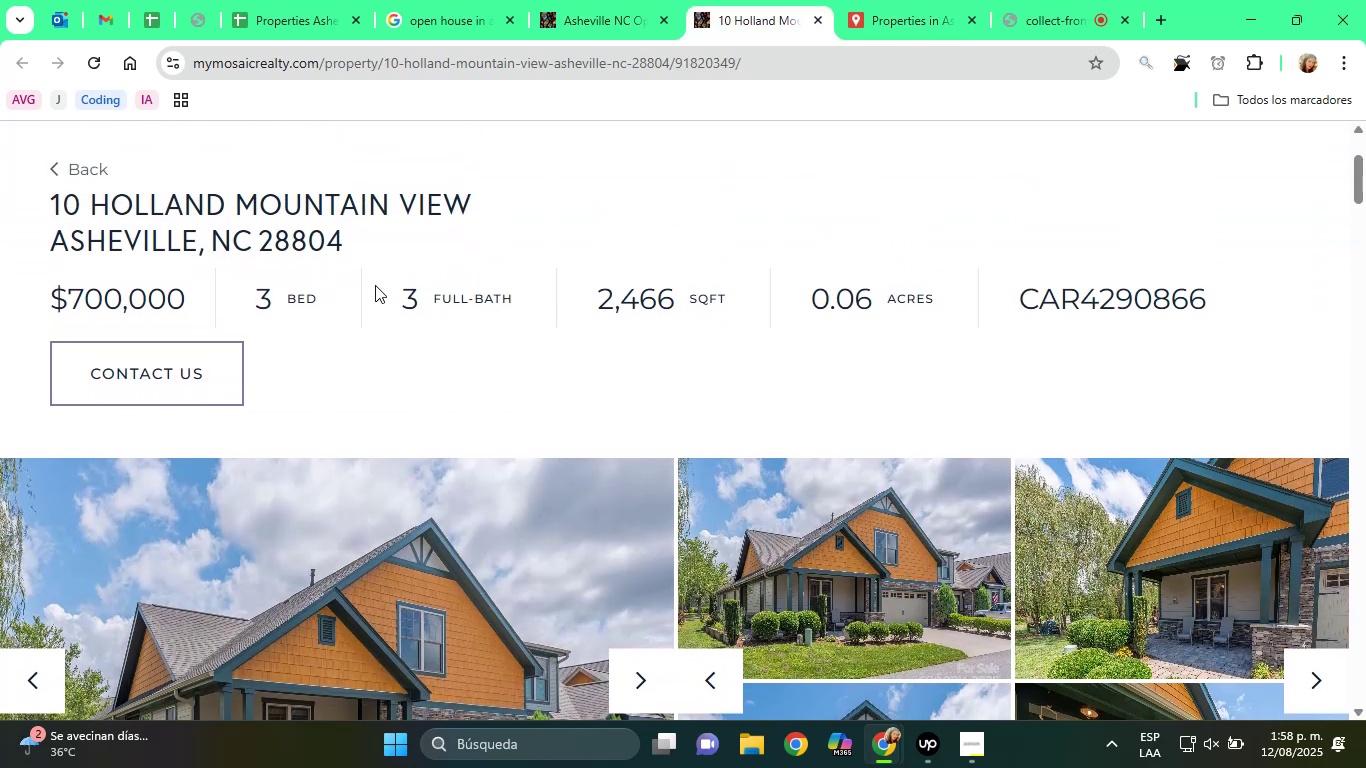 
scroll: coordinate [492, 390], scroll_direction: down, amount: 7.0
 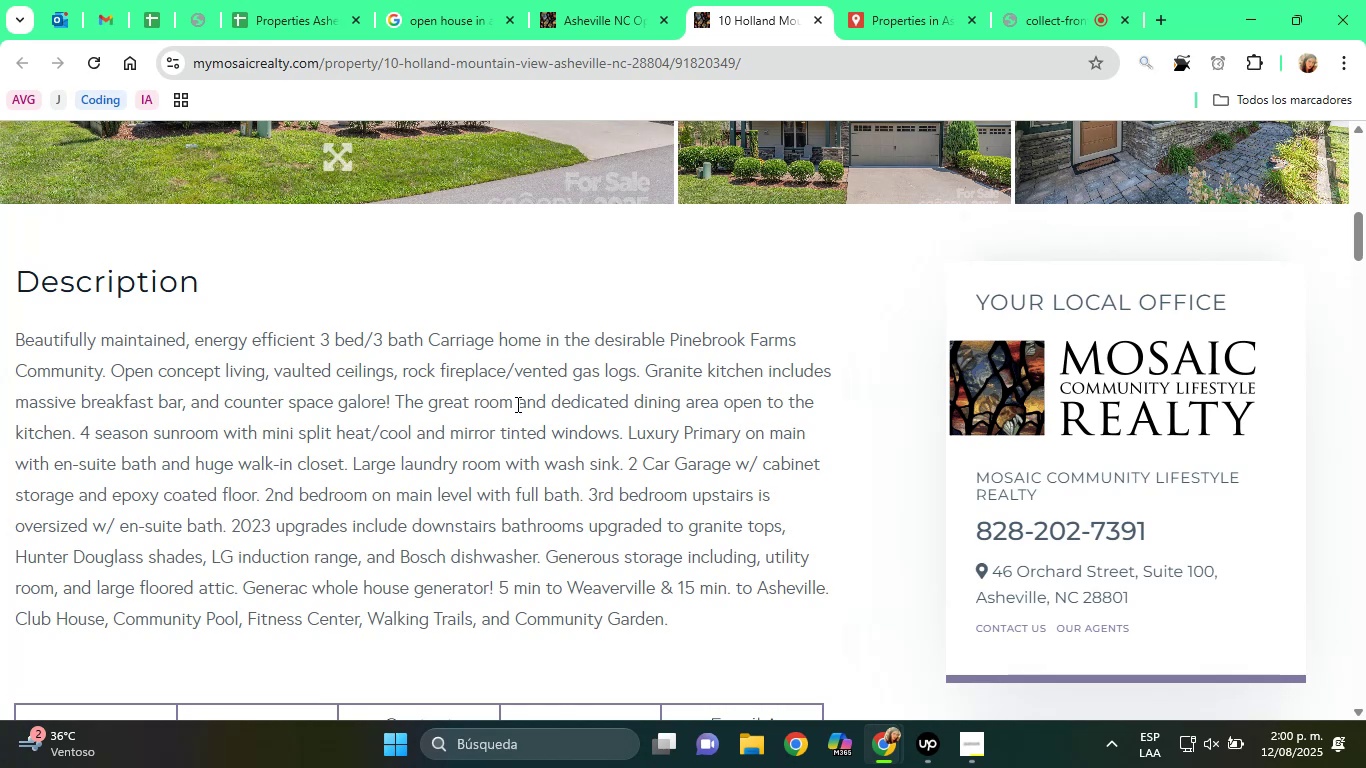 
wait(121.3)
 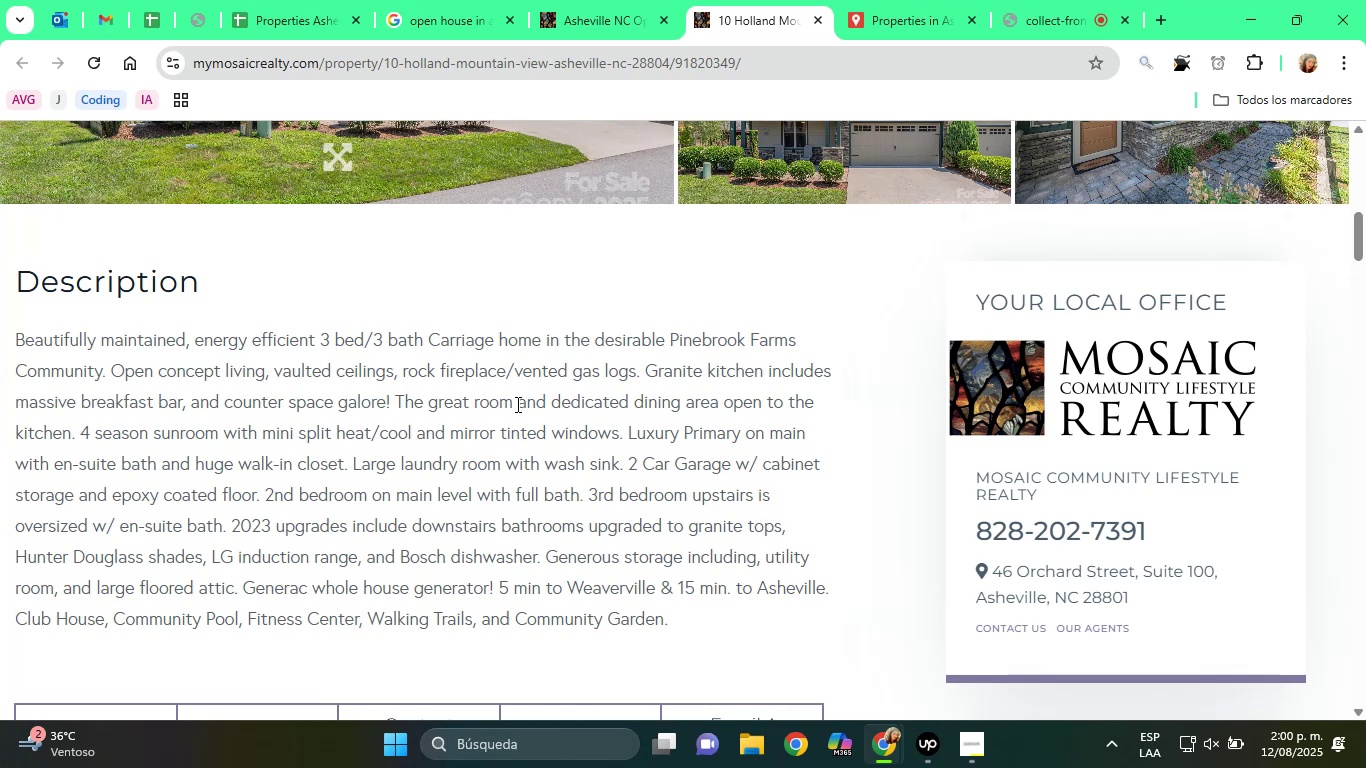 
scroll: coordinate [581, 636], scroll_direction: down, amount: 1.0
 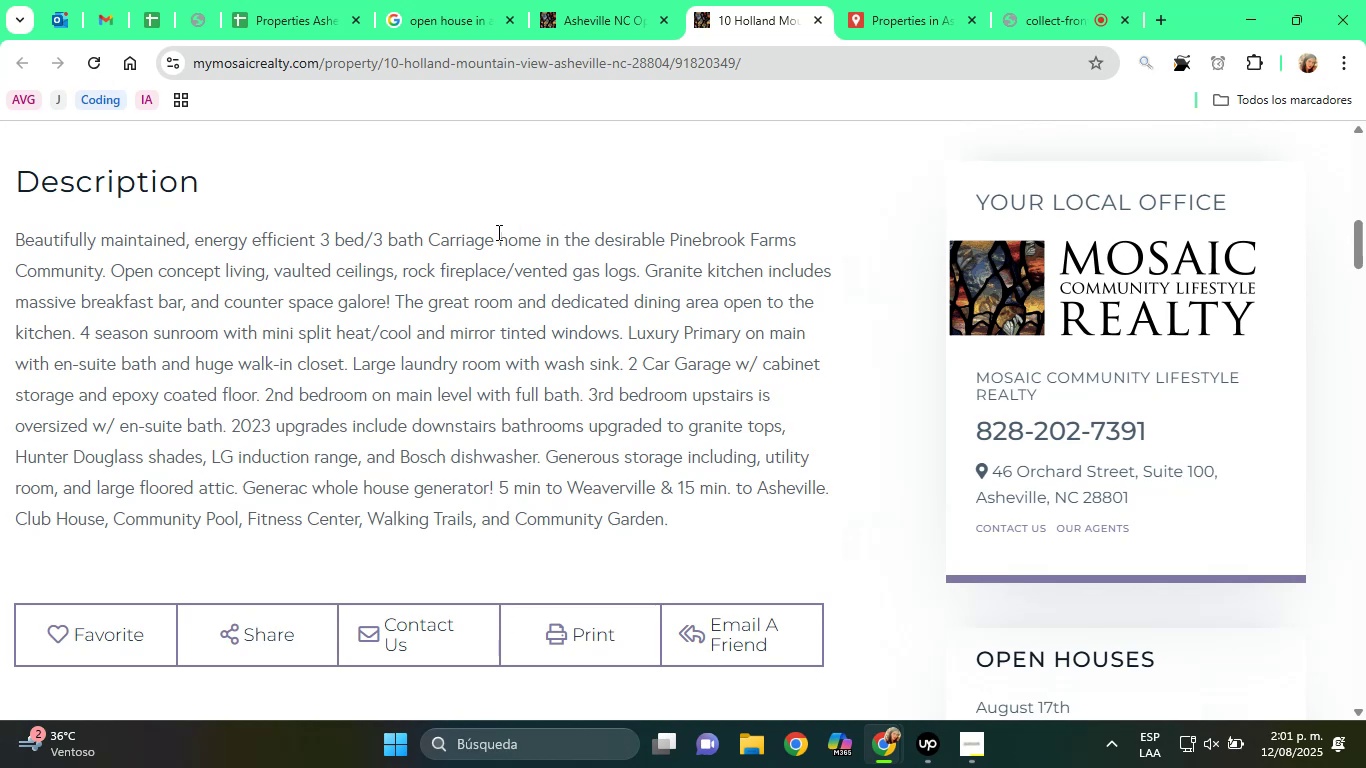 
wait(7.93)
 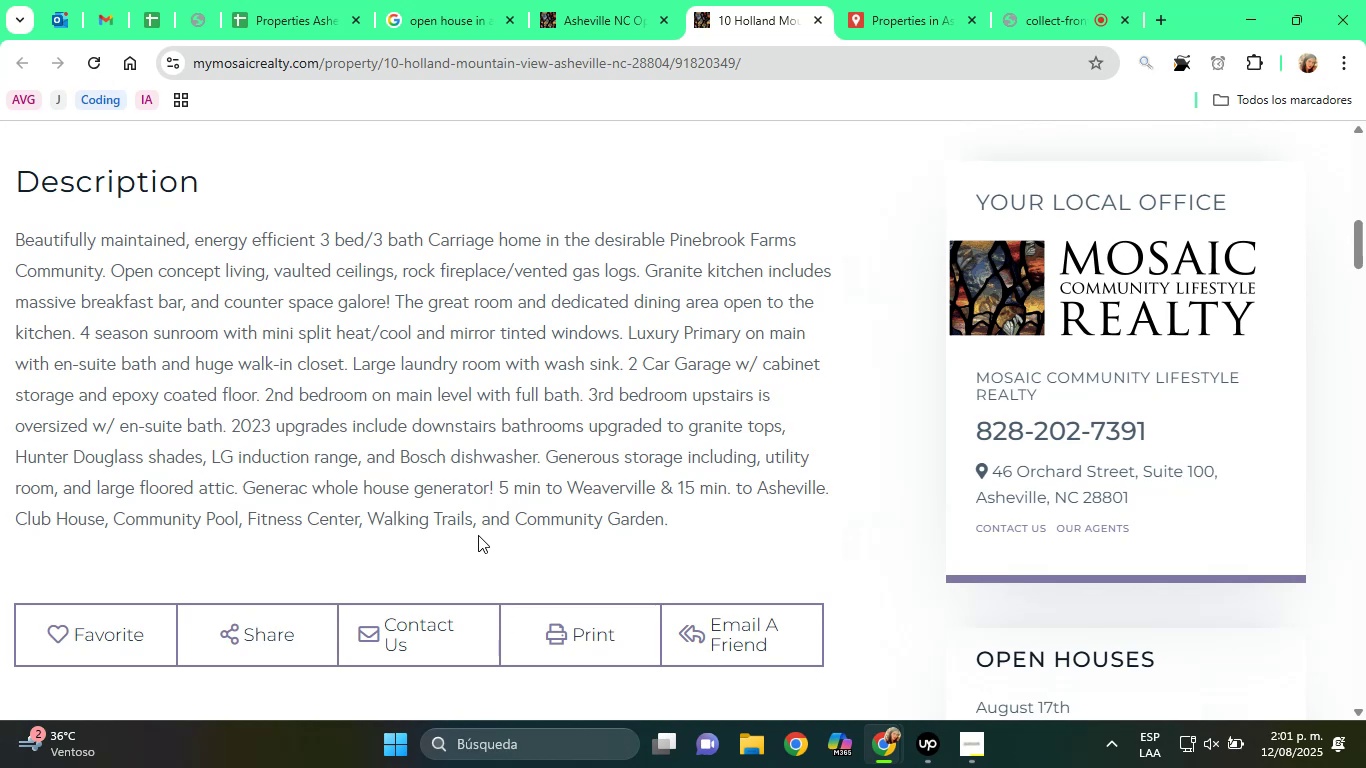 
left_click_drag(start_coordinate=[692, 244], to_coordinate=[557, 250])
 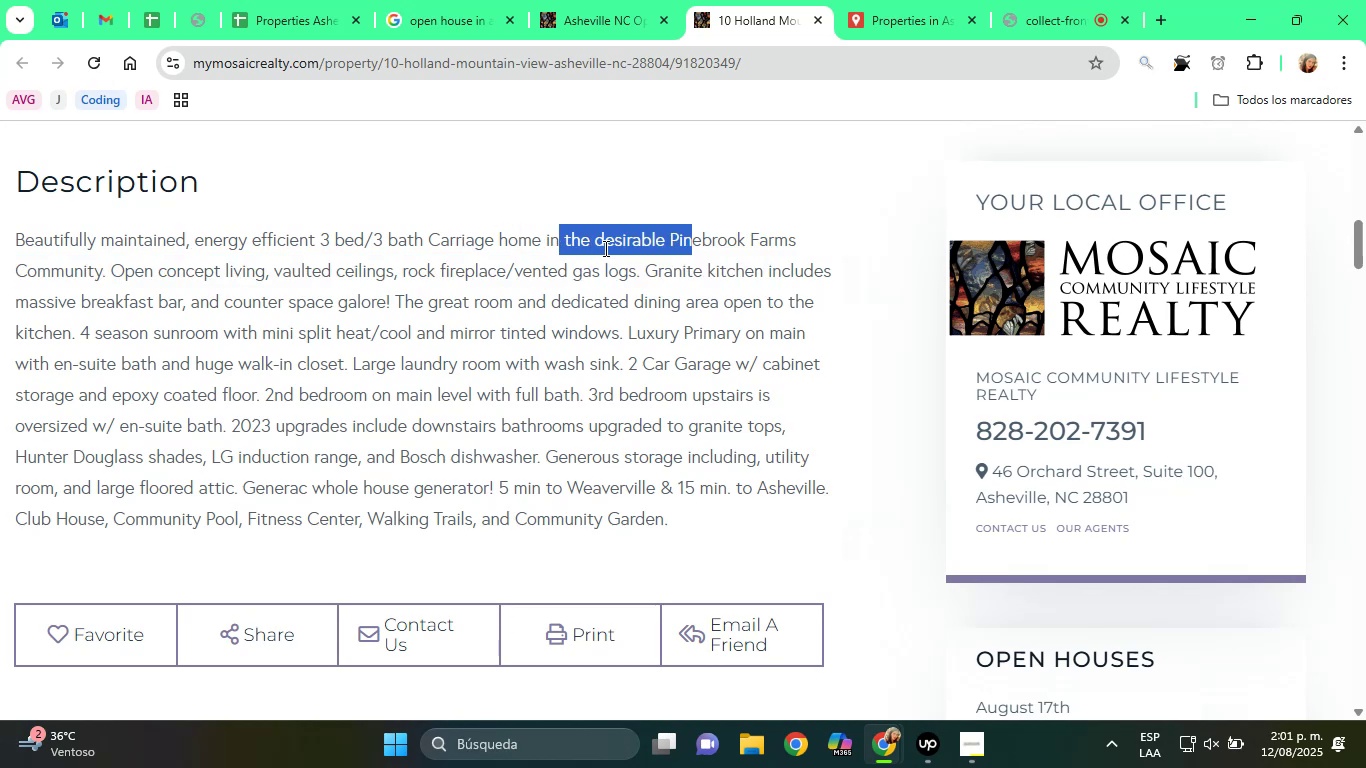 
left_click([604, 248])
 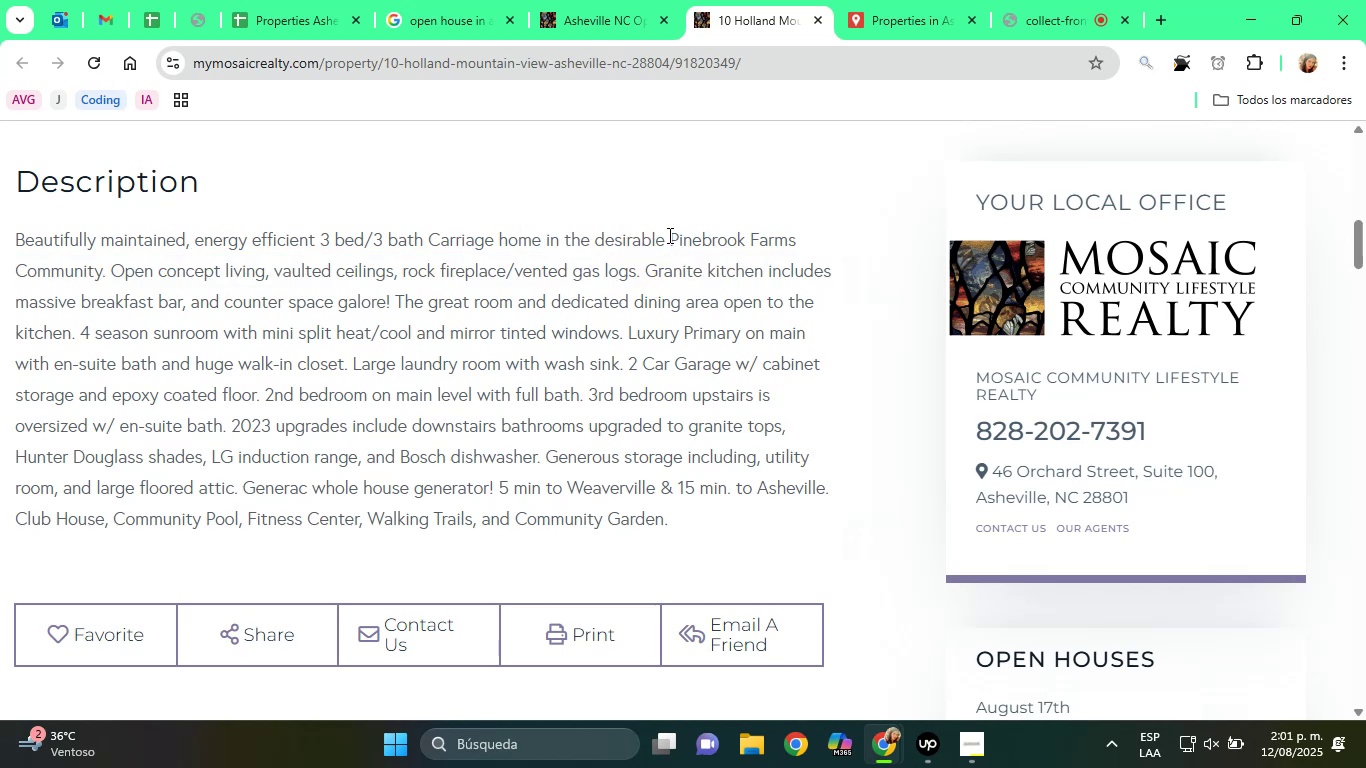 
left_click_drag(start_coordinate=[669, 235], to_coordinate=[100, 279])
 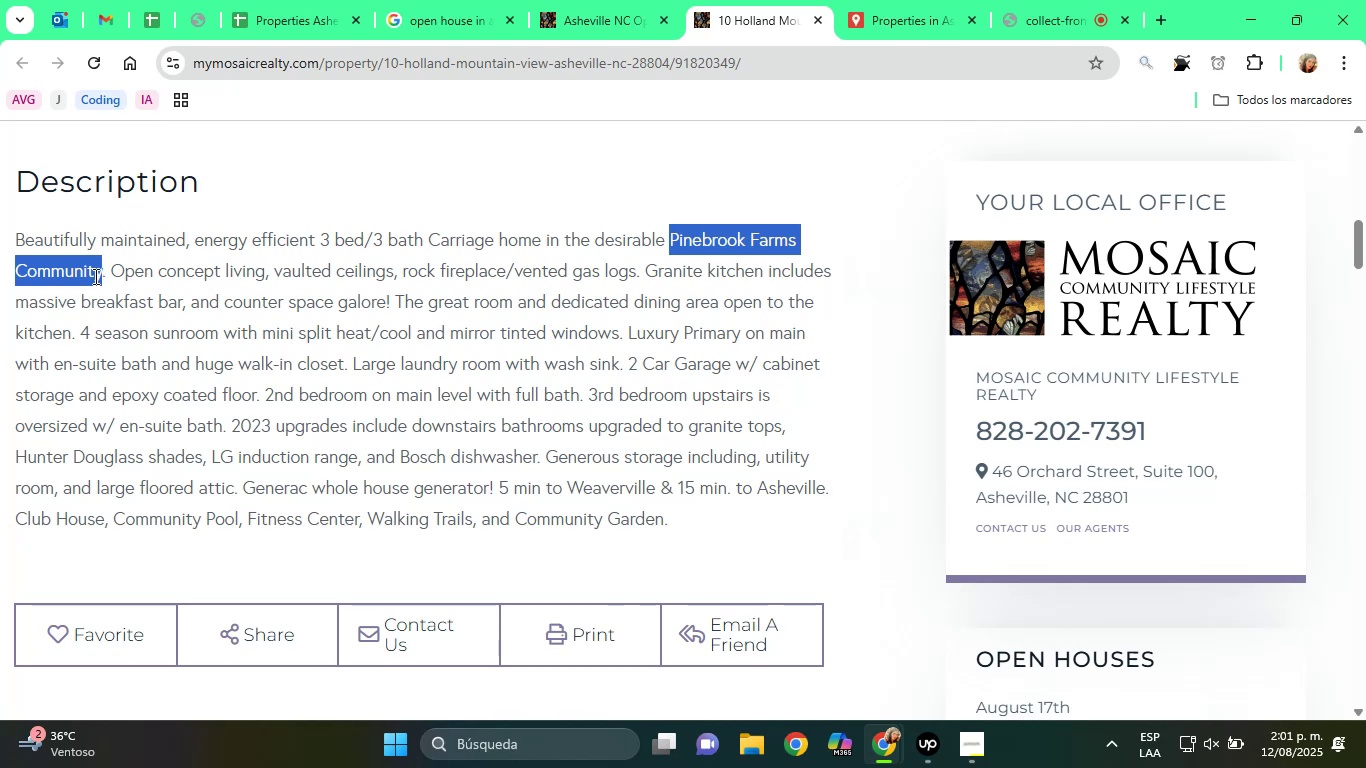 
right_click([94, 276])
 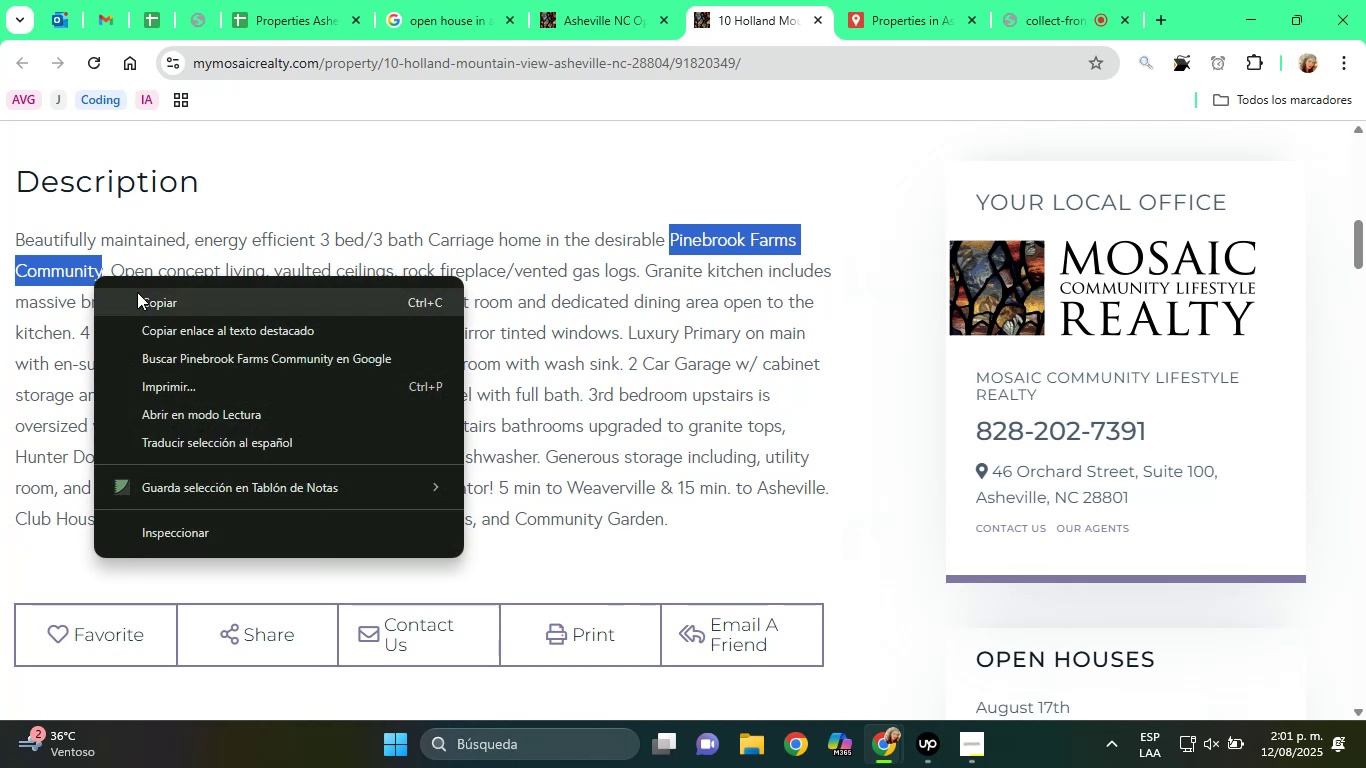 
left_click([137, 292])
 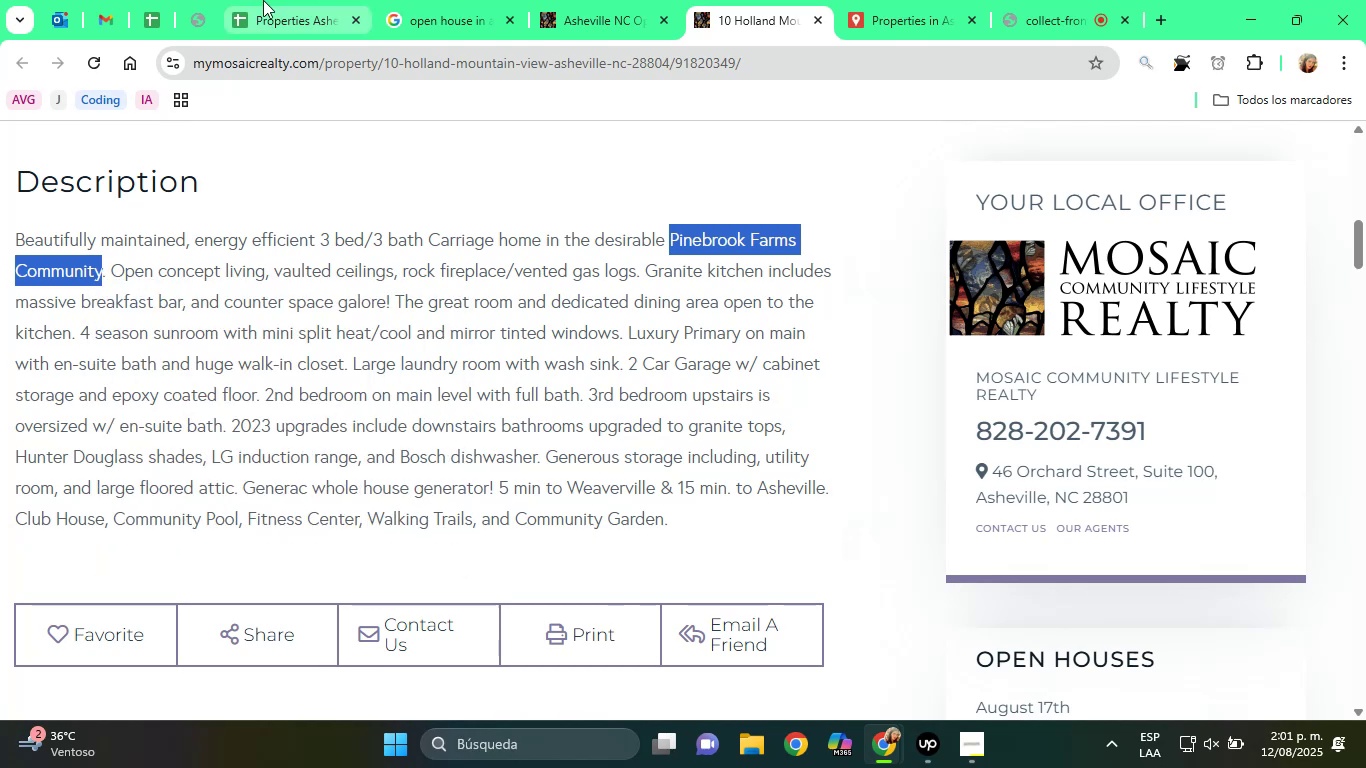 
left_click([280, 0])
 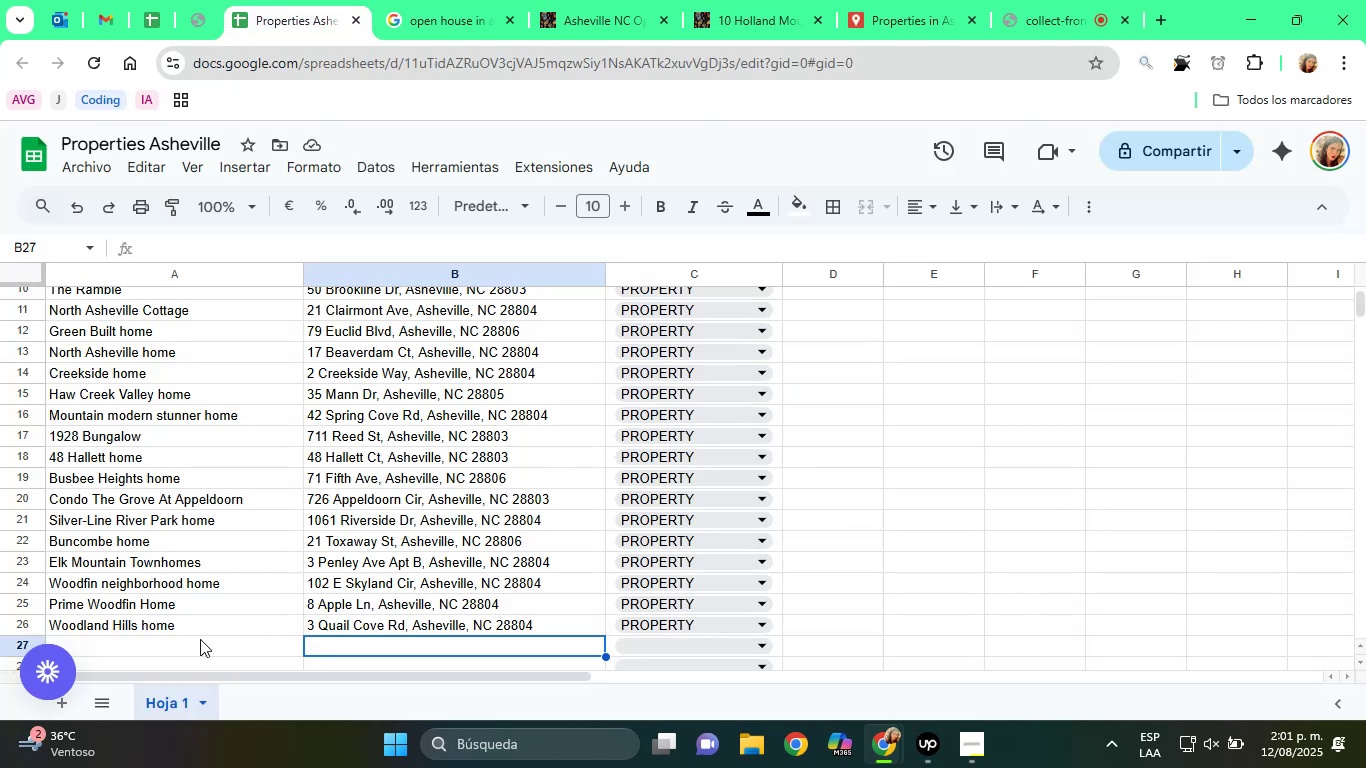 
left_click([190, 643])
 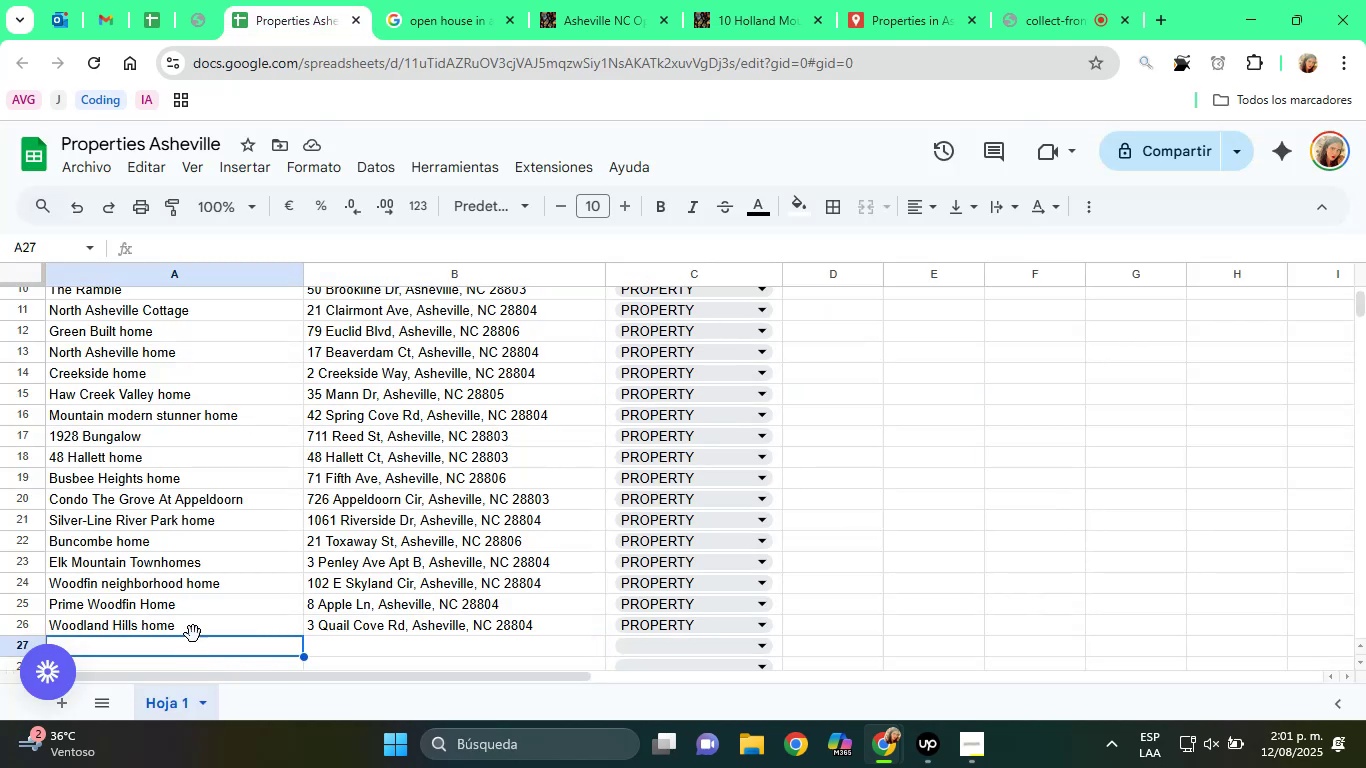 
scroll: coordinate [210, 608], scroll_direction: down, amount: 1.0
 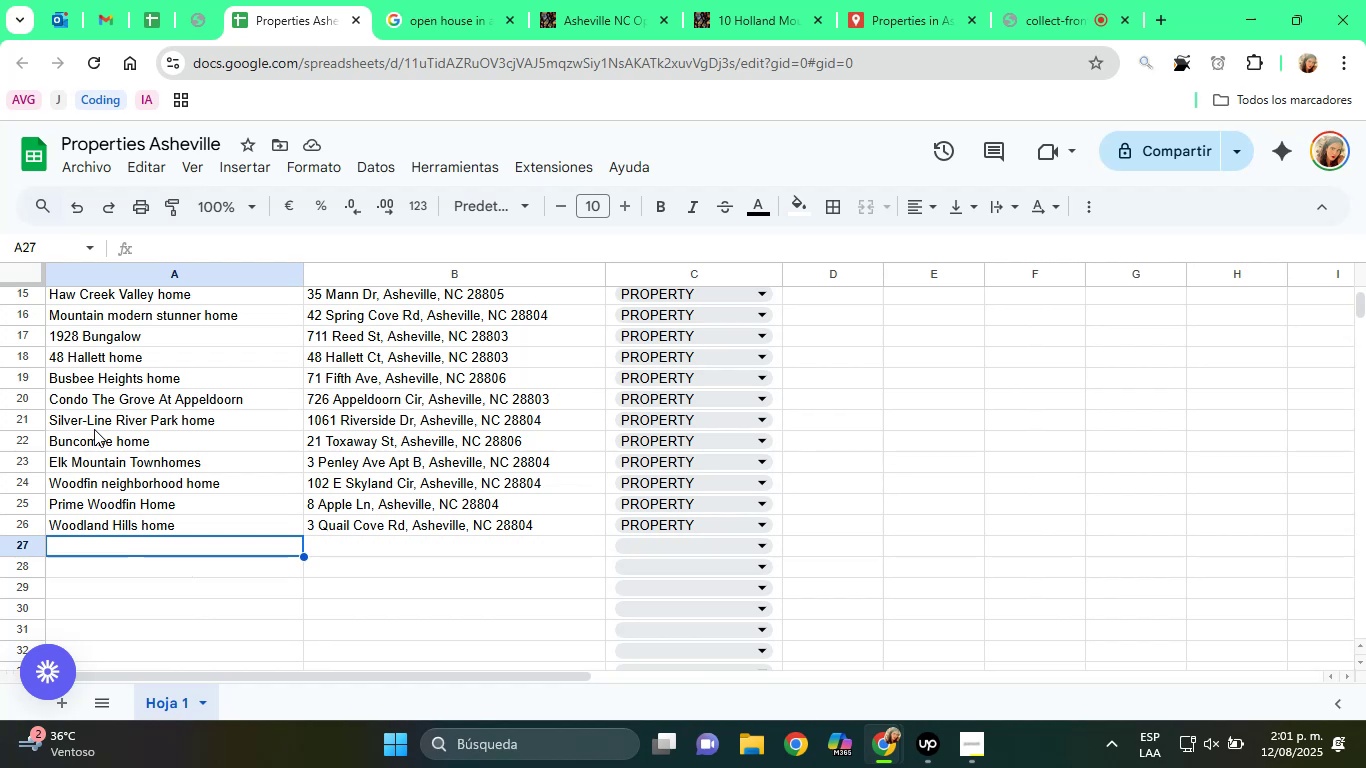 
wait(7.7)
 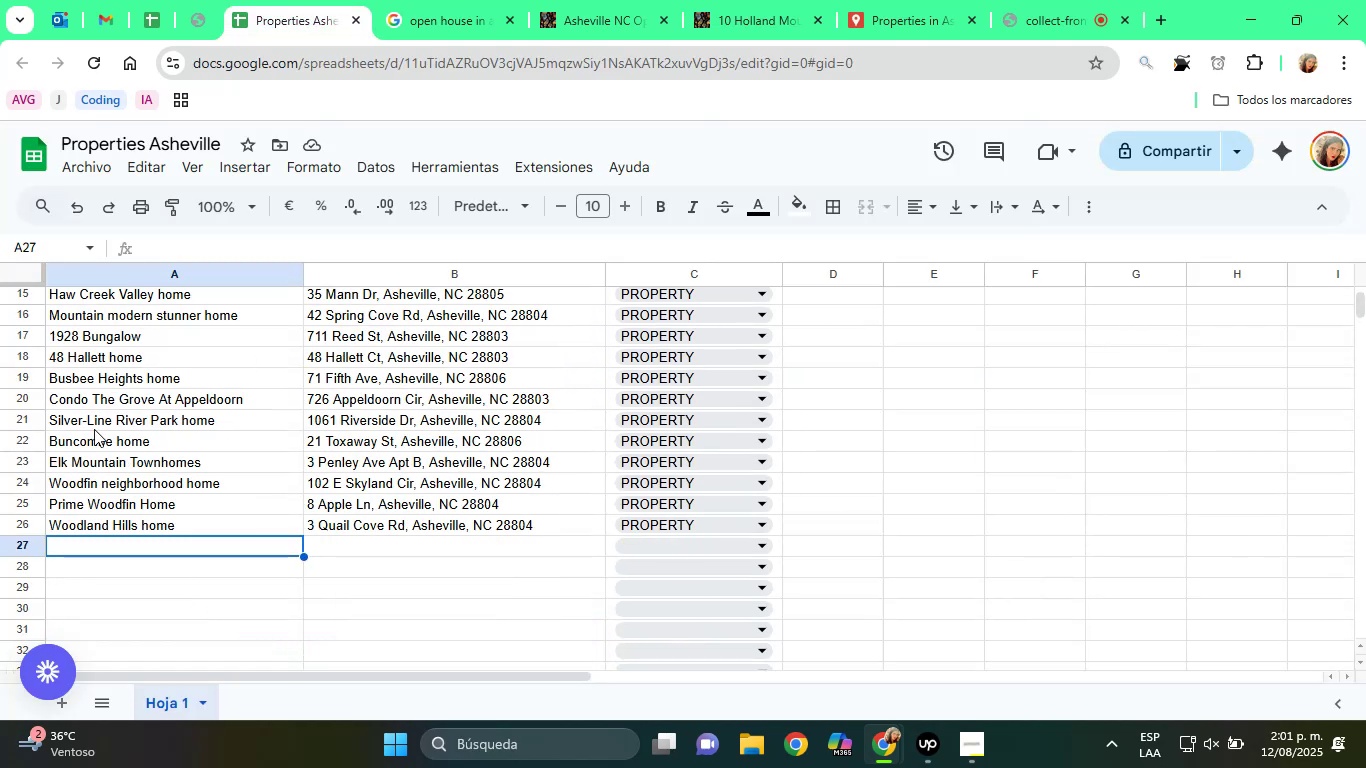 
key(Control+V)
 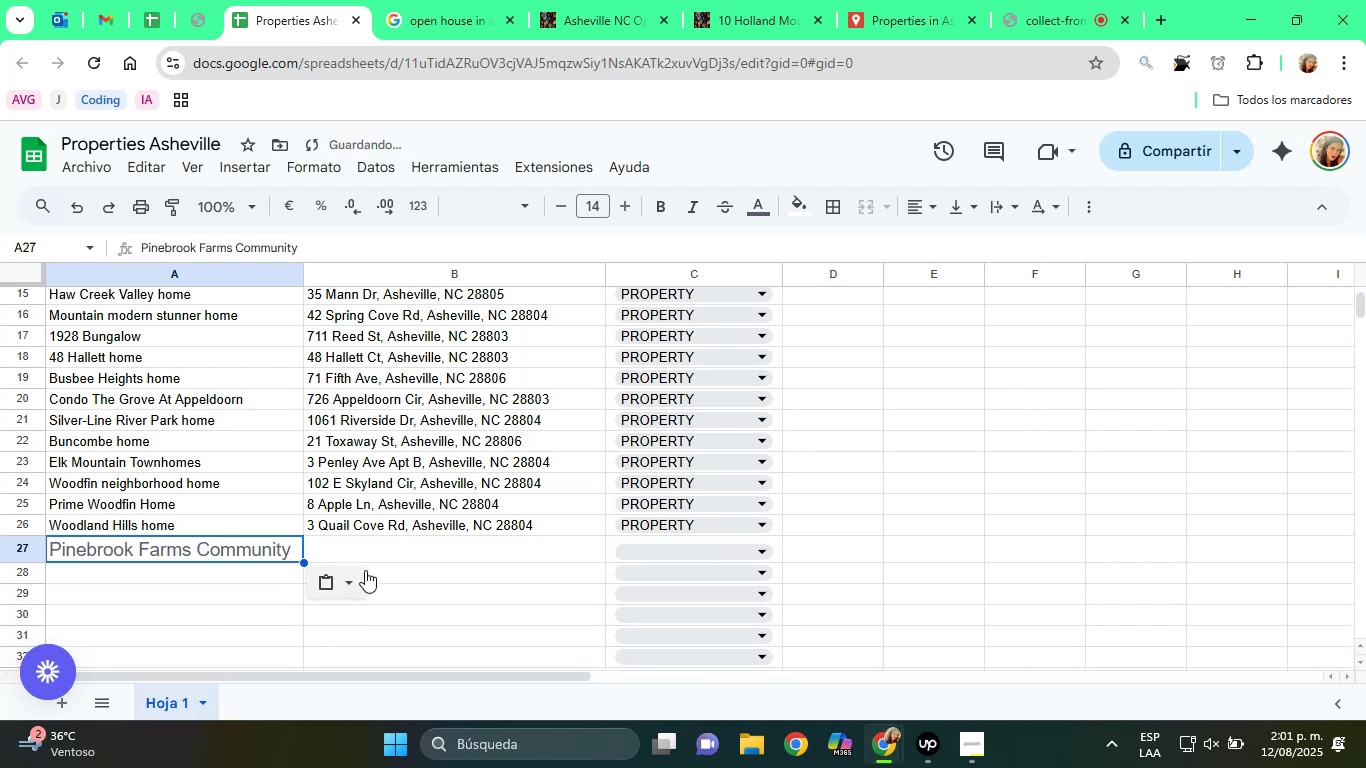 
left_click([365, 584])
 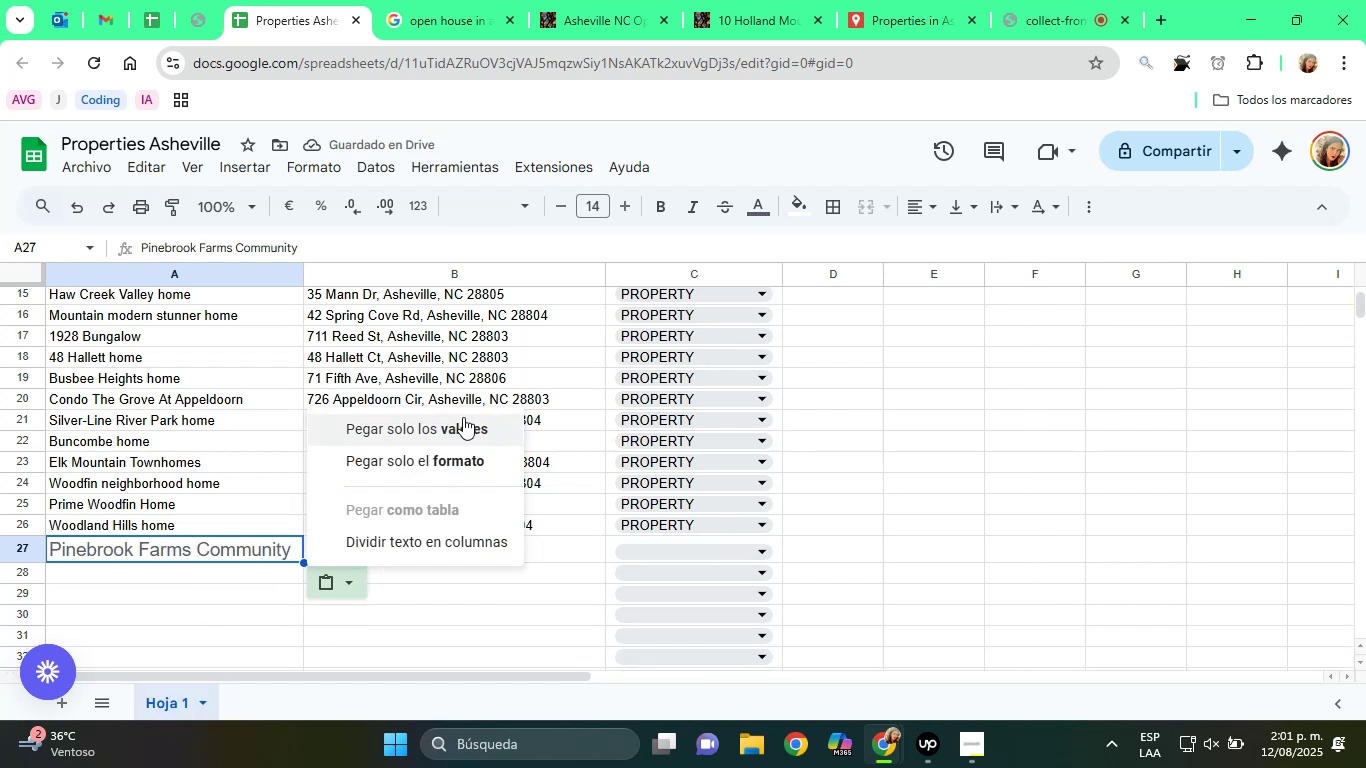 
left_click([463, 418])
 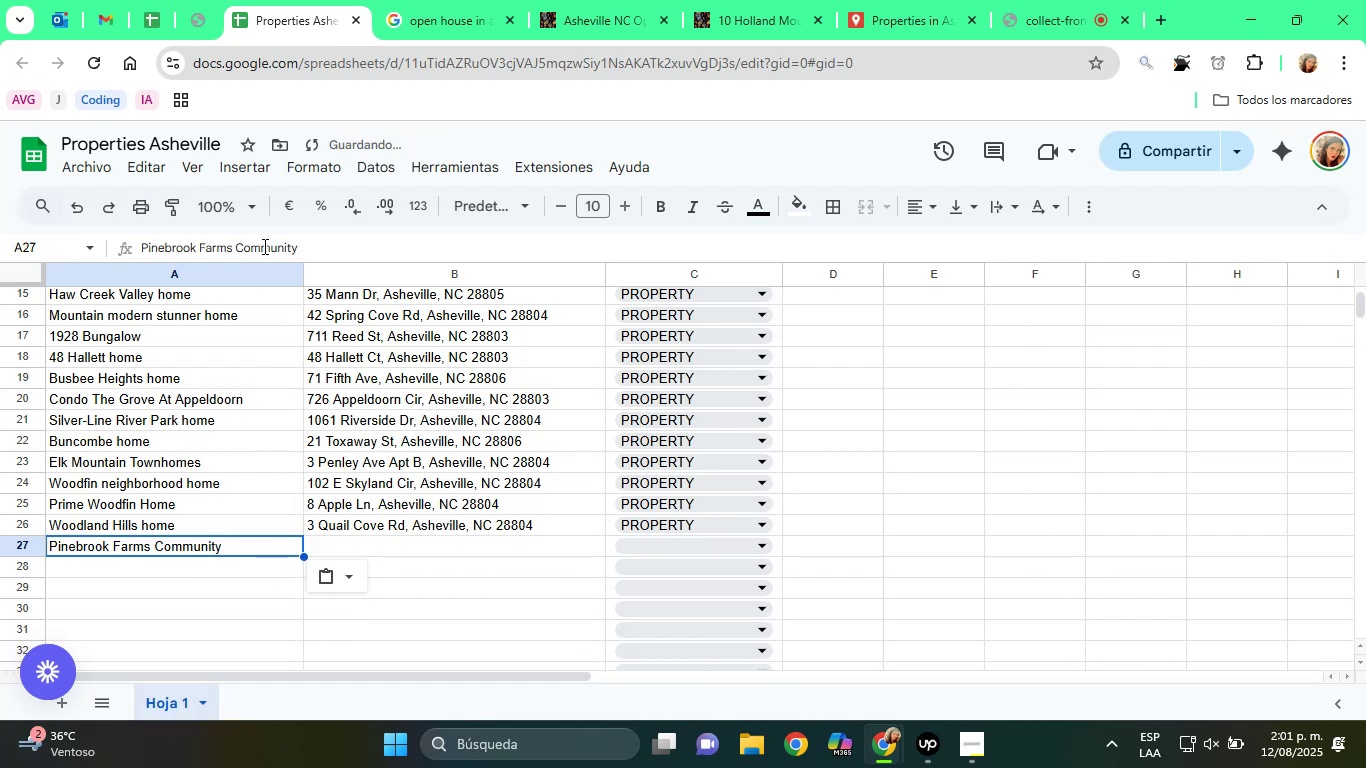 
left_click([324, 245])
 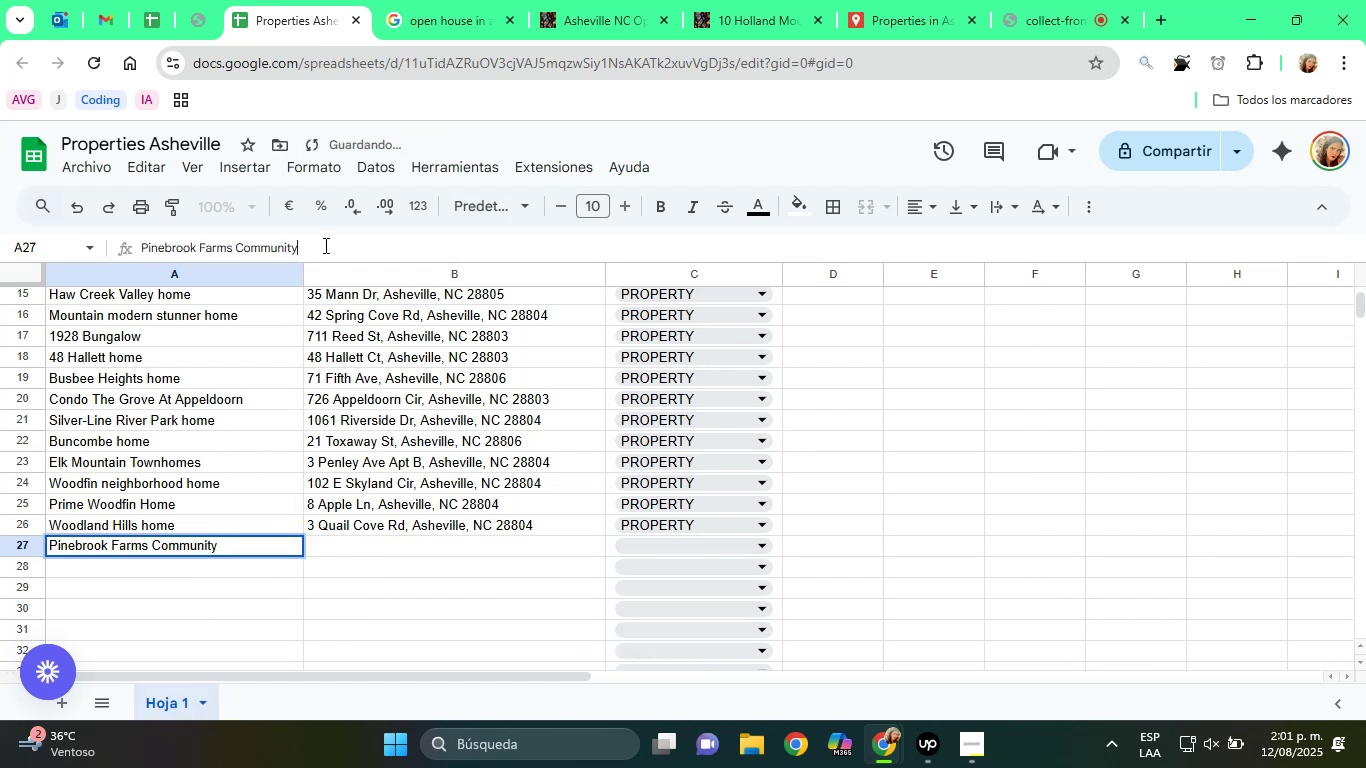 
type( Home)
 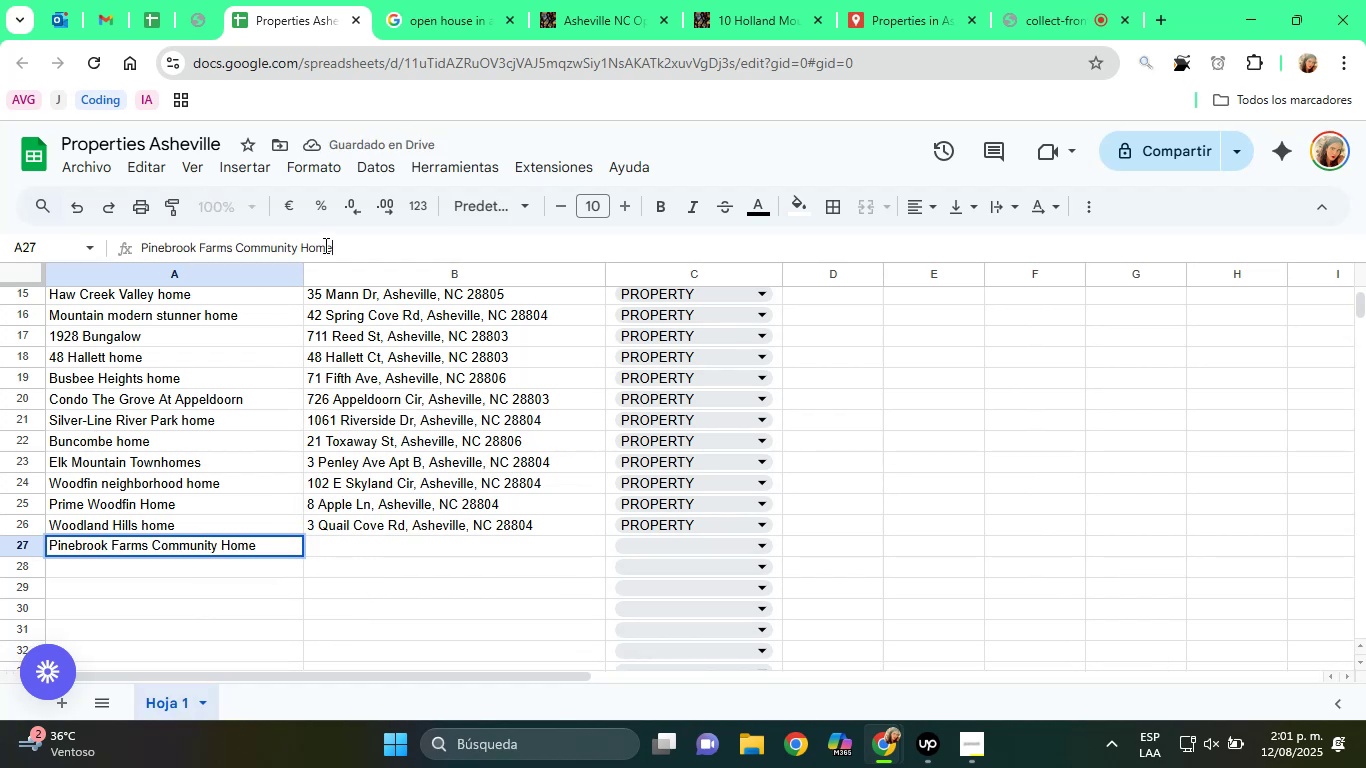 
key(Enter)
 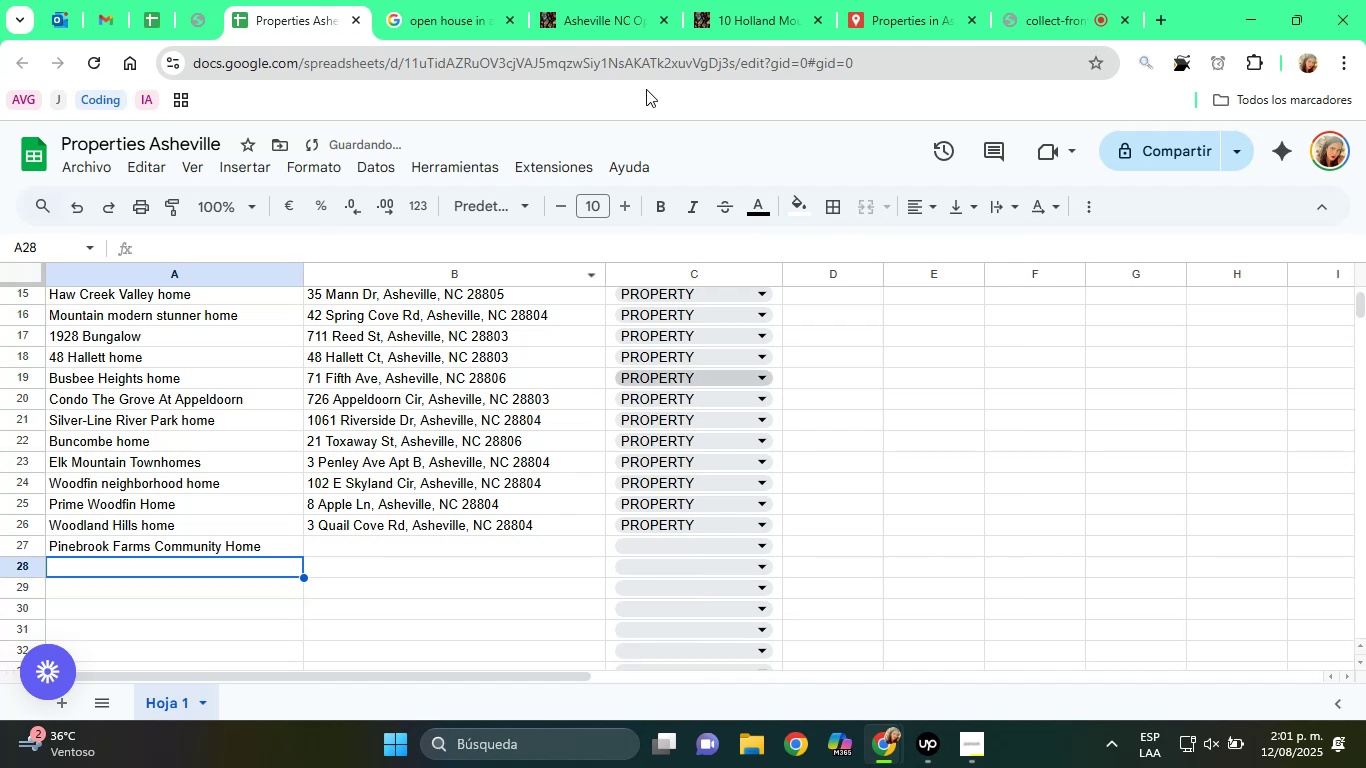 
left_click([641, 0])
 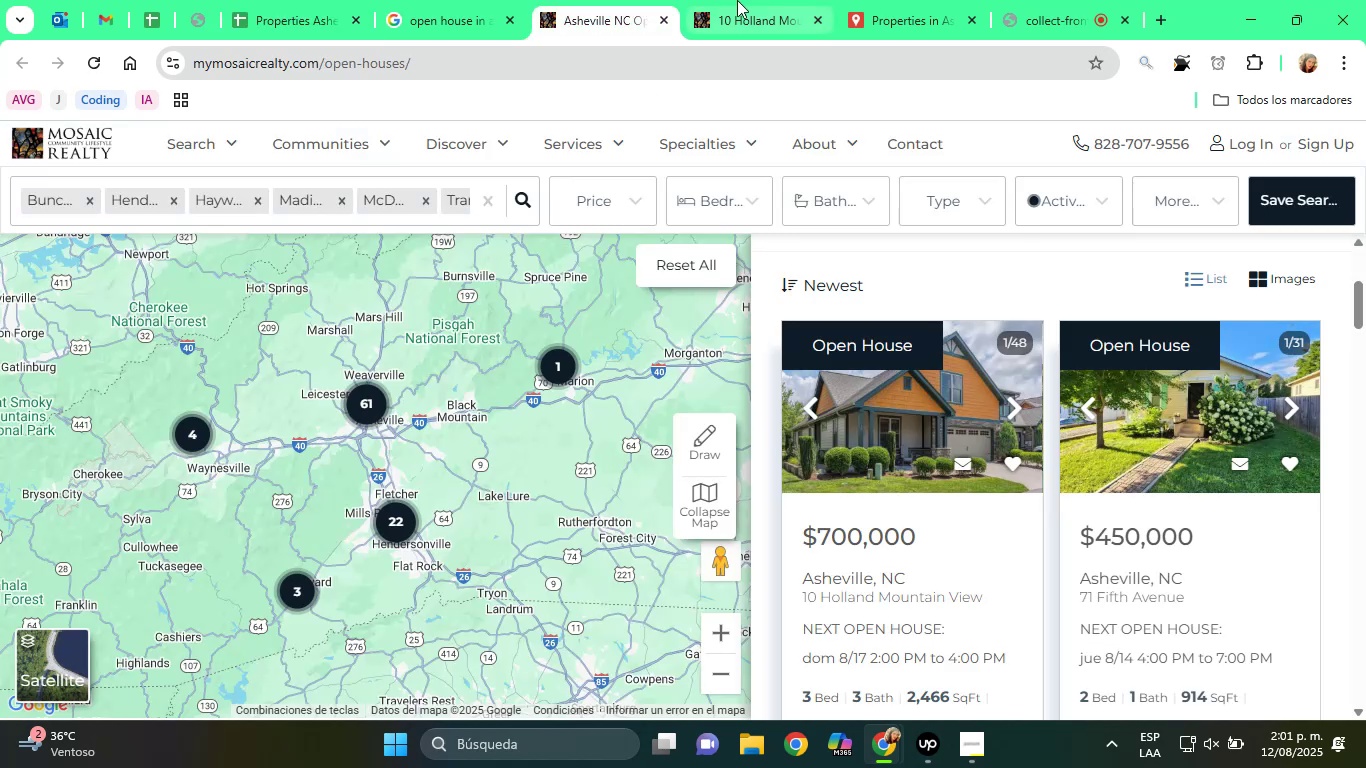 
left_click([737, 0])
 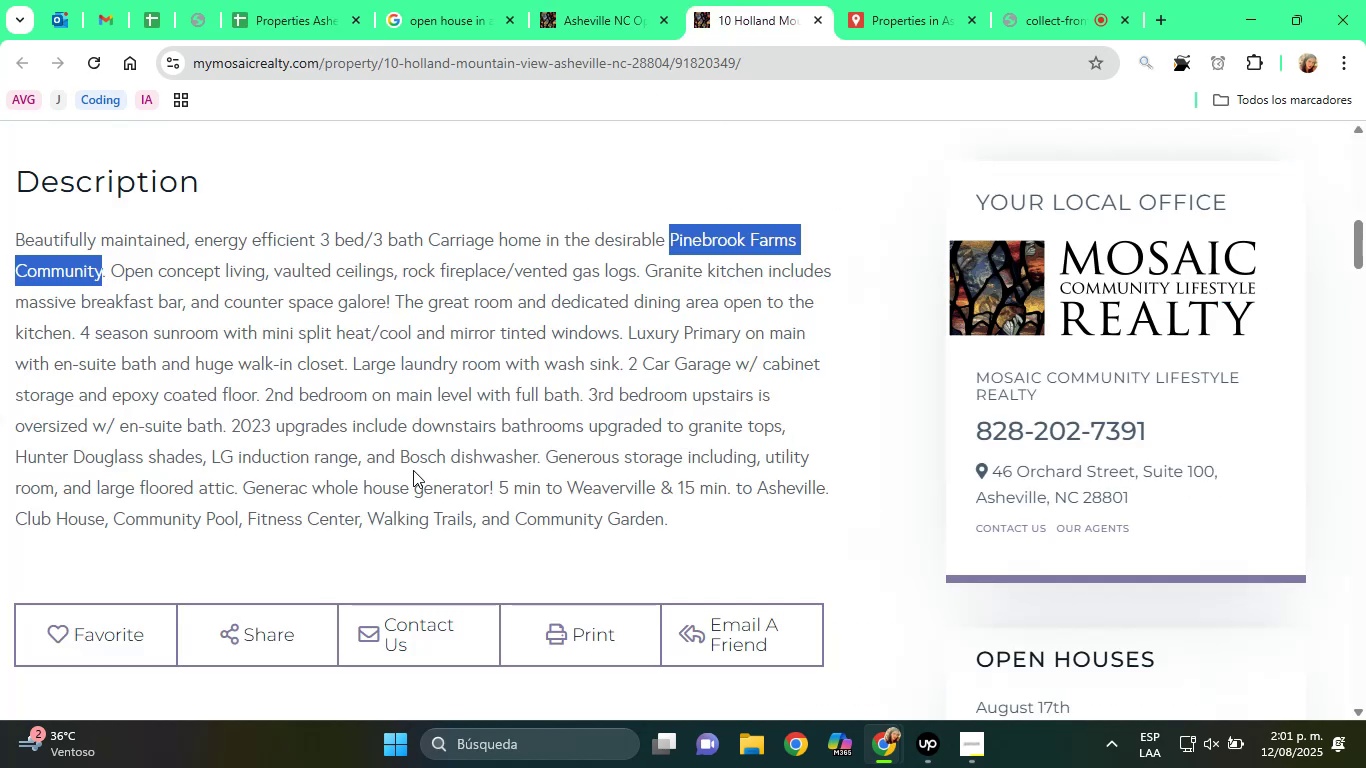 
scroll: coordinate [381, 257], scroll_direction: down, amount: 4.0
 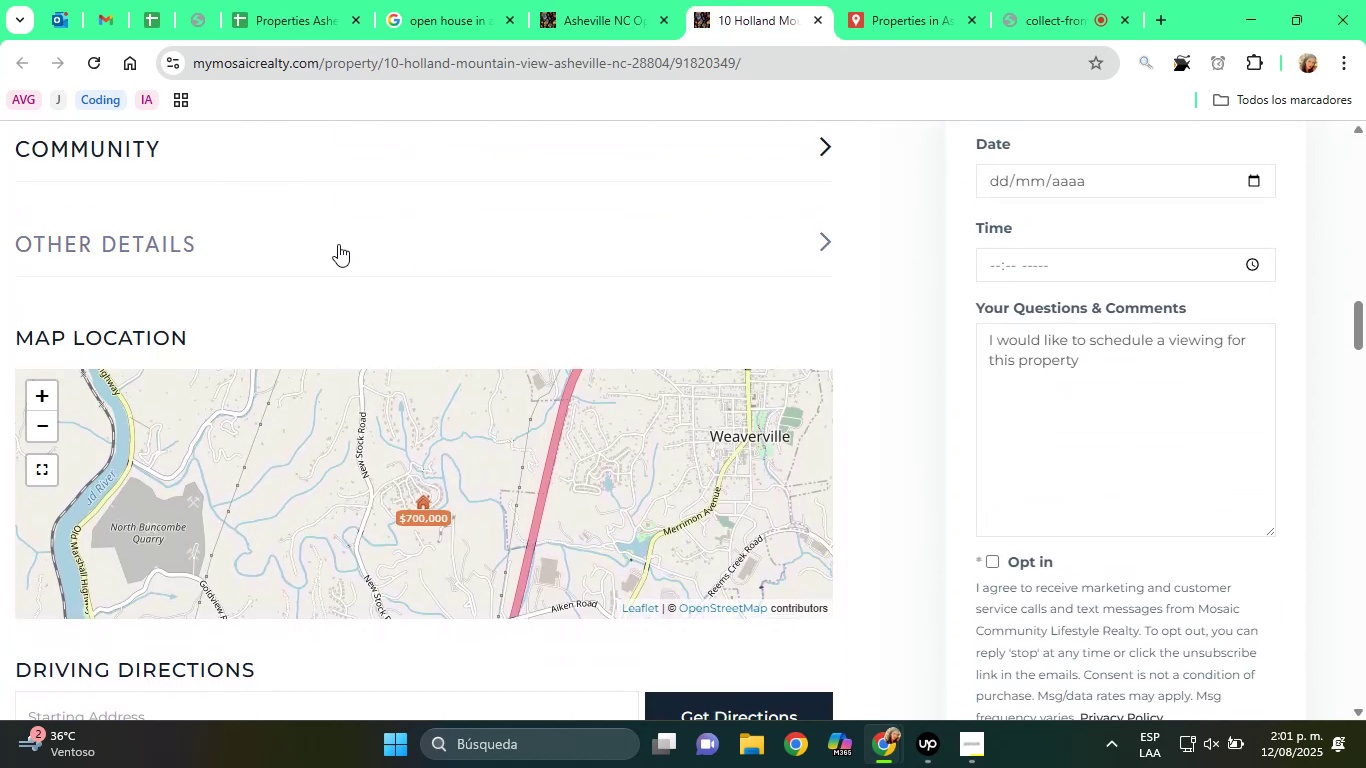 
left_click([338, 244])
 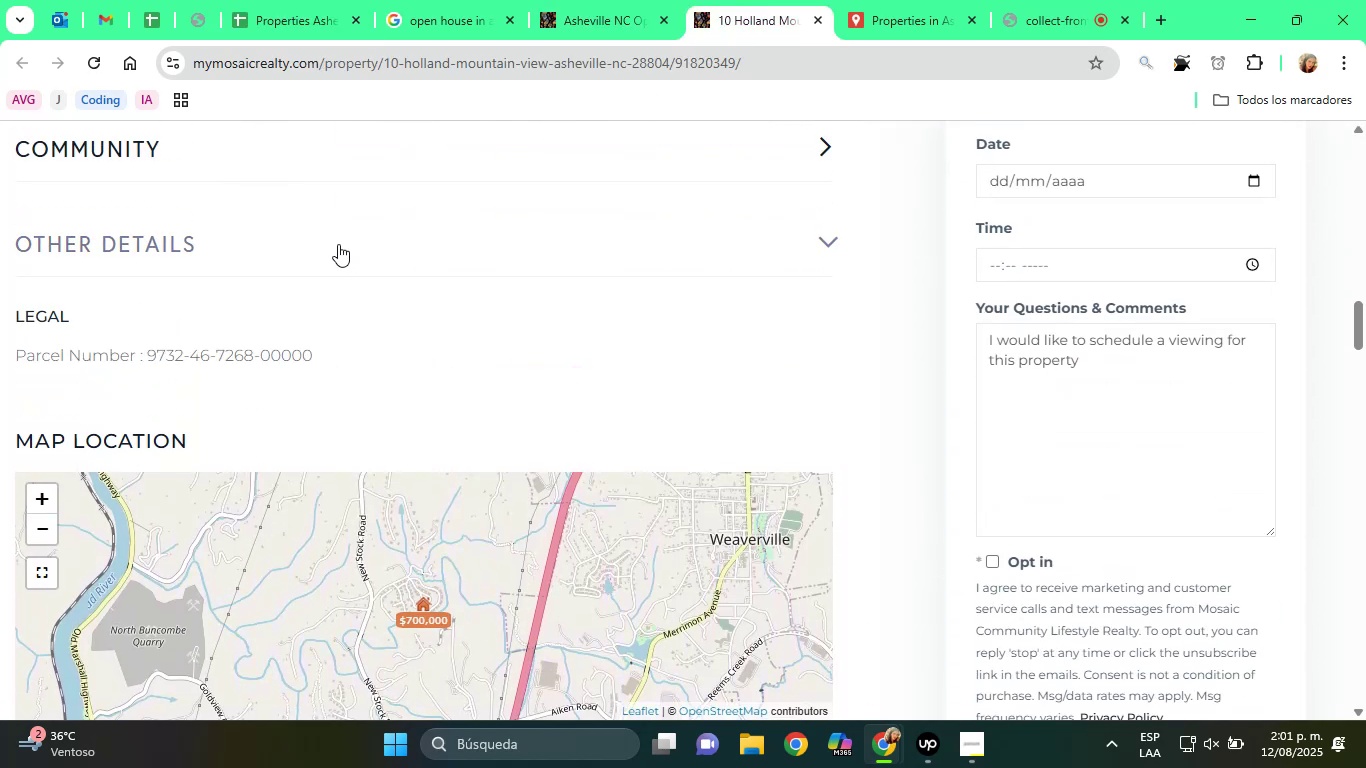 
scroll: coordinate [338, 244], scroll_direction: down, amount: 3.0
 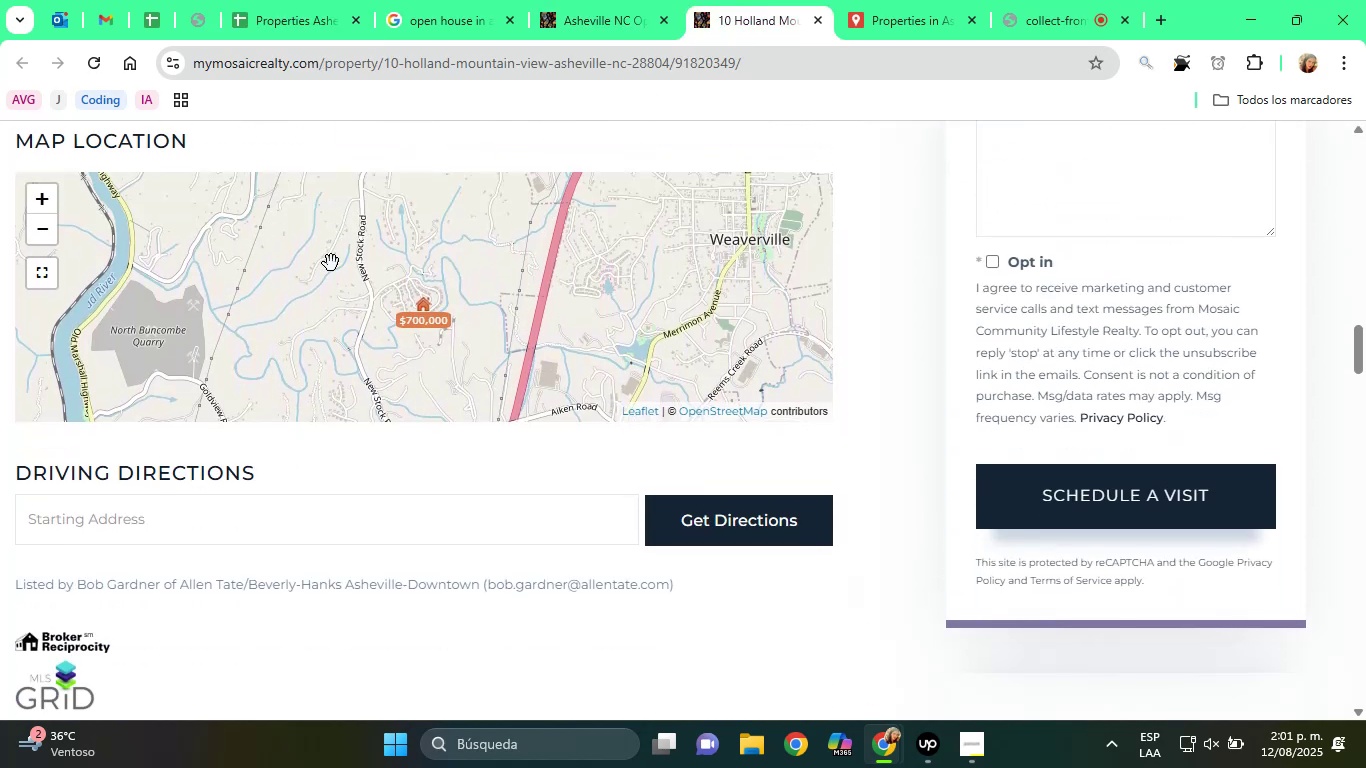 
scroll: coordinate [301, 353], scroll_direction: up, amount: 4.0
 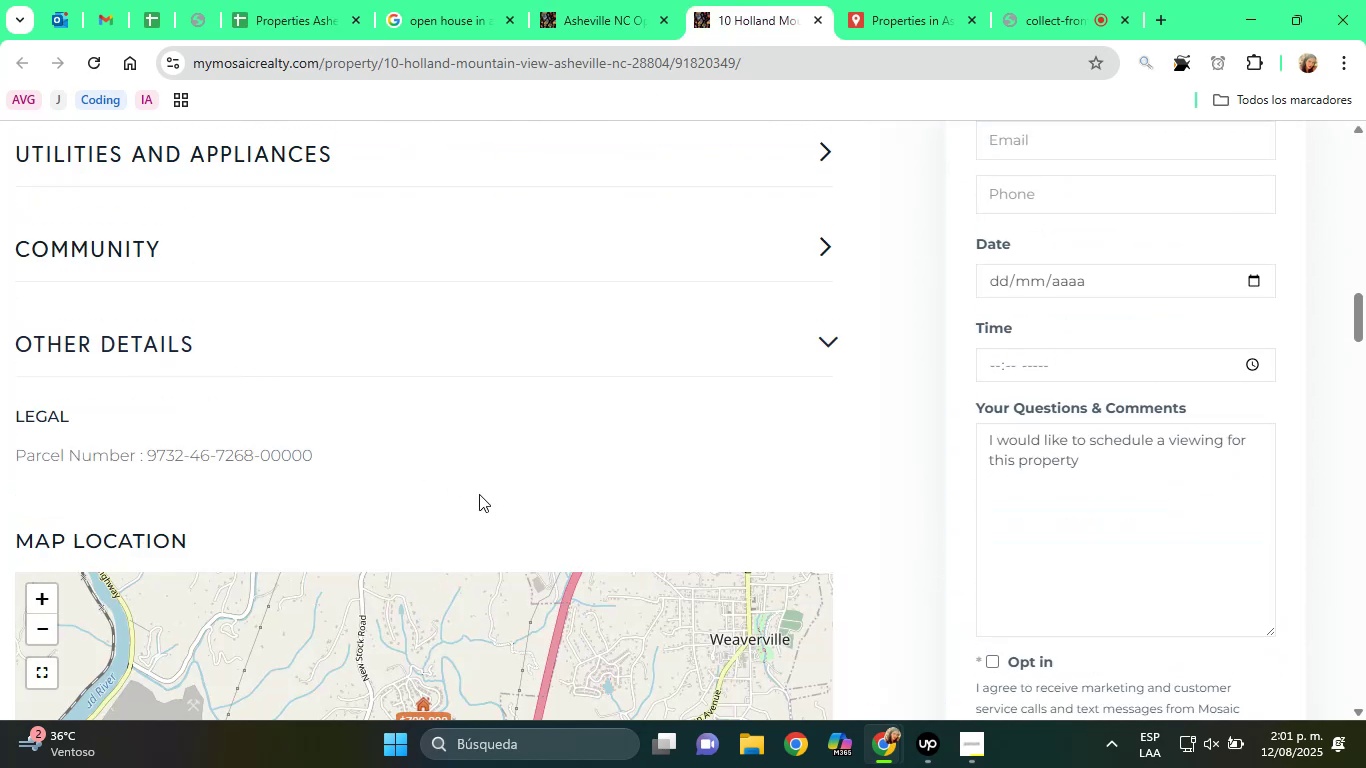 
scroll: coordinate [480, 495], scroll_direction: down, amount: 6.0
 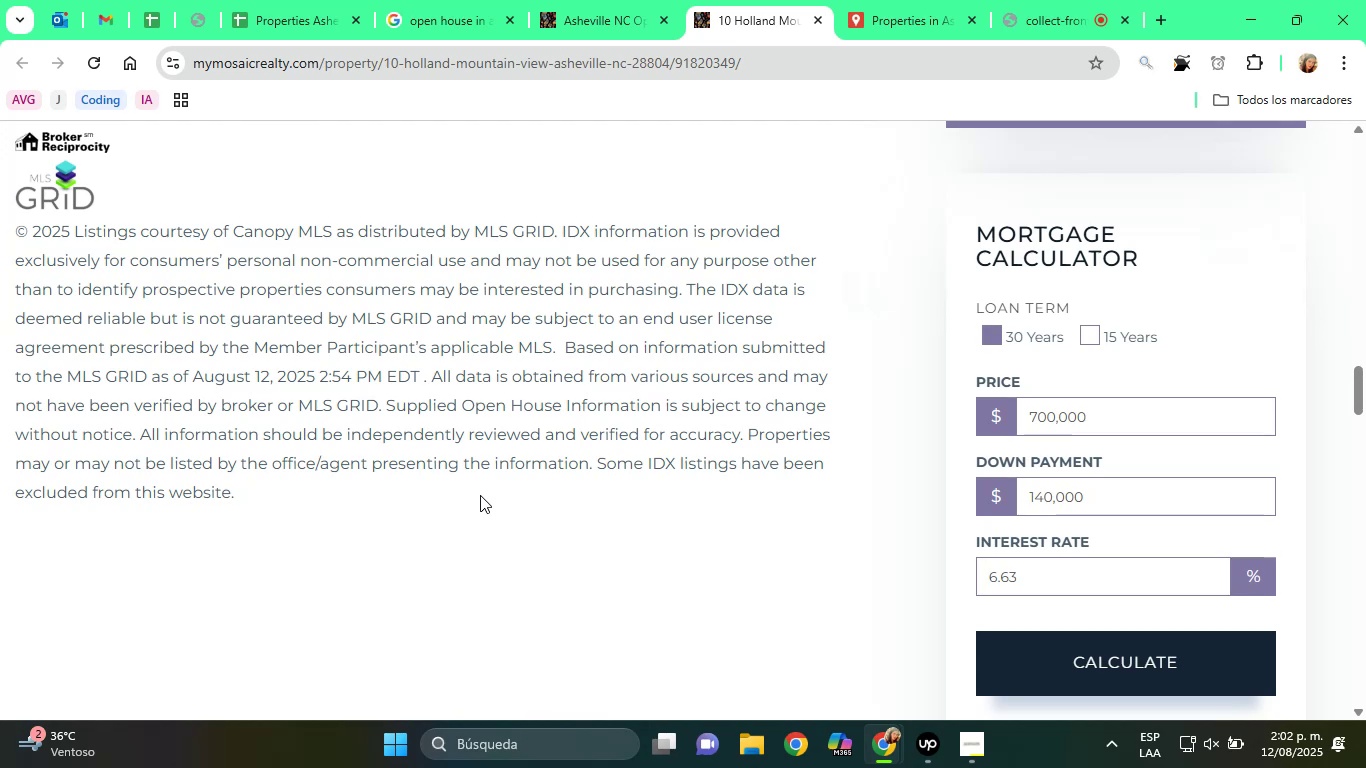 
wait(48.03)
 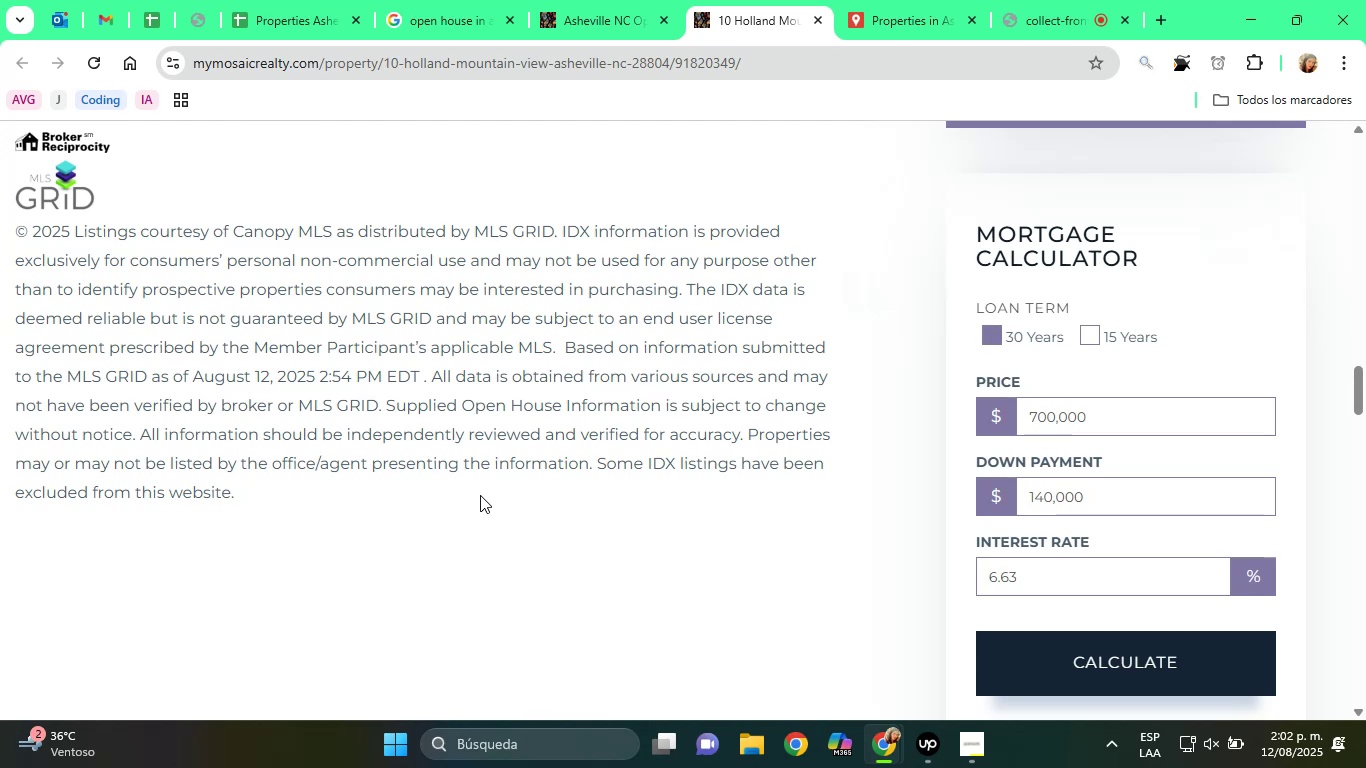 
scroll: coordinate [499, 568], scroll_direction: down, amount: 9.0
 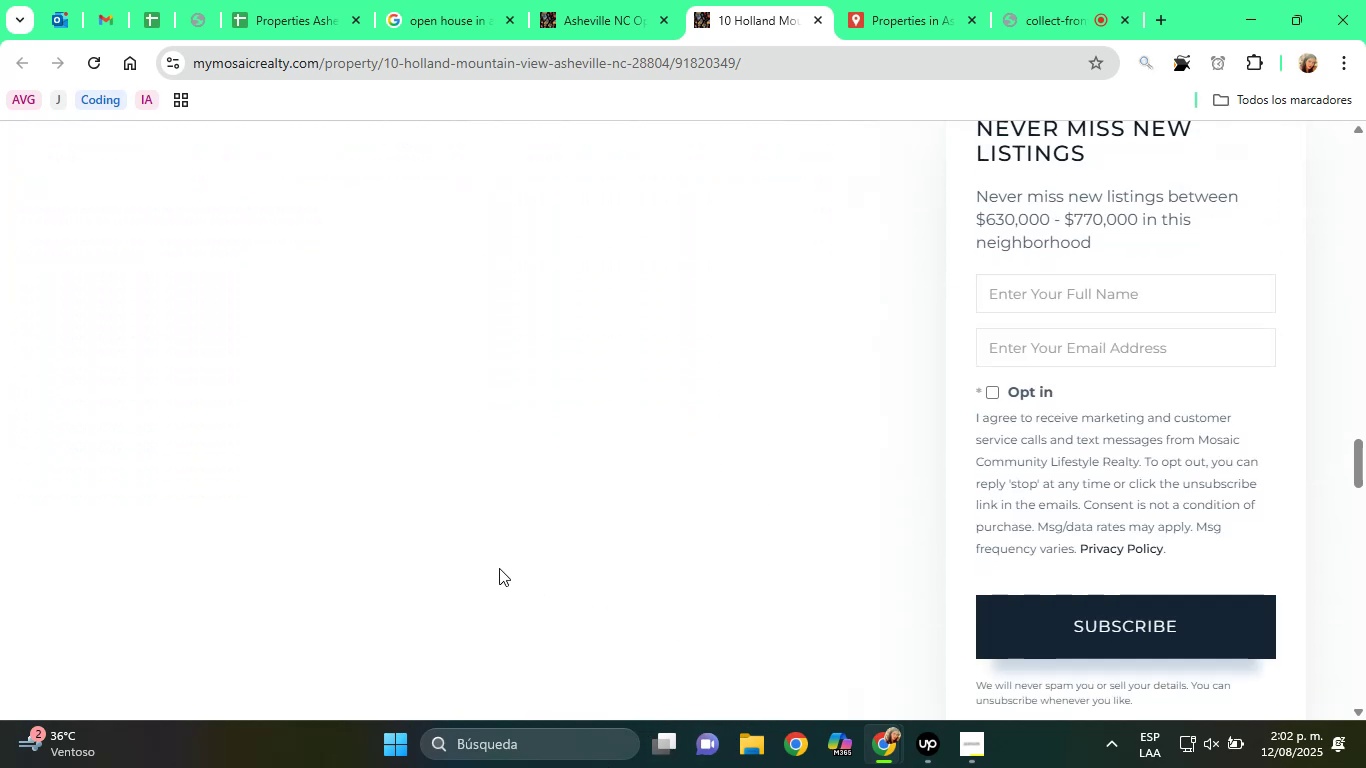 
scroll: coordinate [499, 568], scroll_direction: up, amount: 33.0
 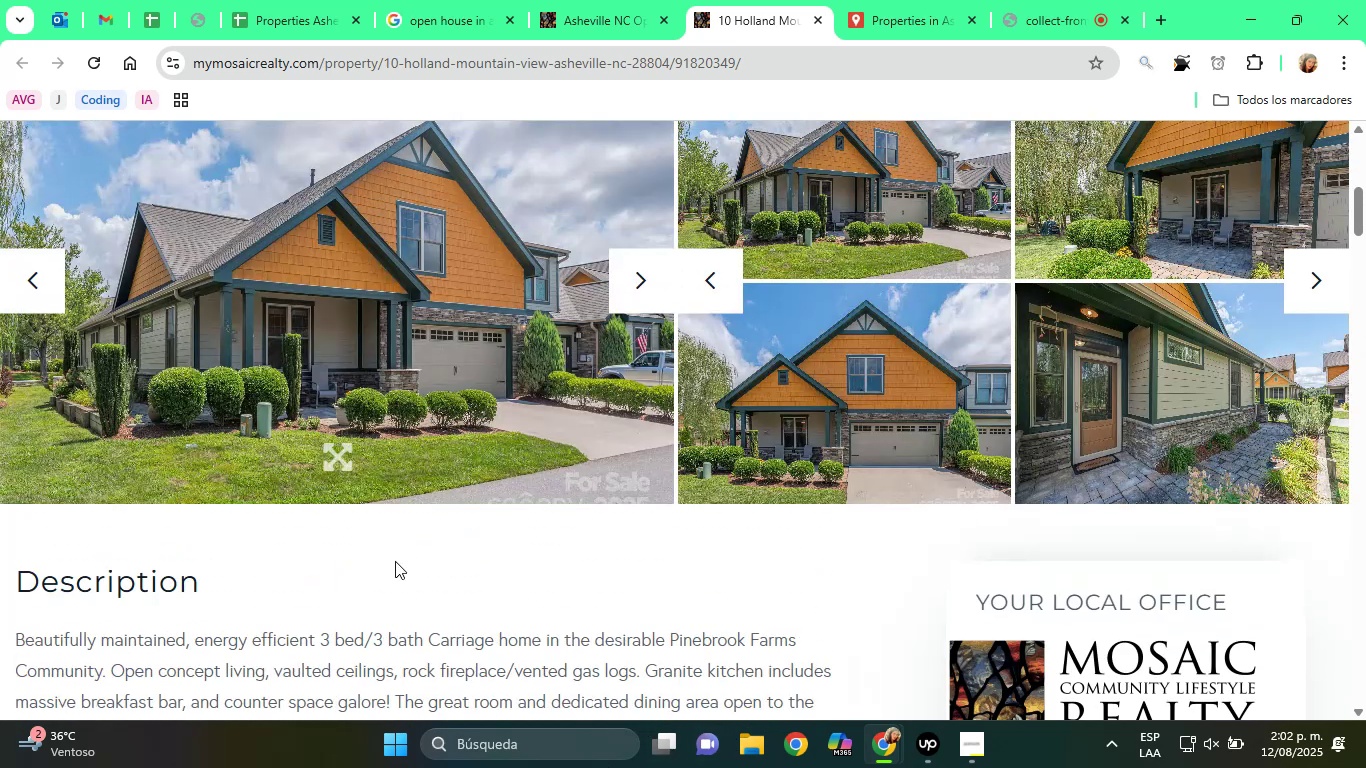 
scroll: coordinate [730, 397], scroll_direction: down, amount: 5.0
 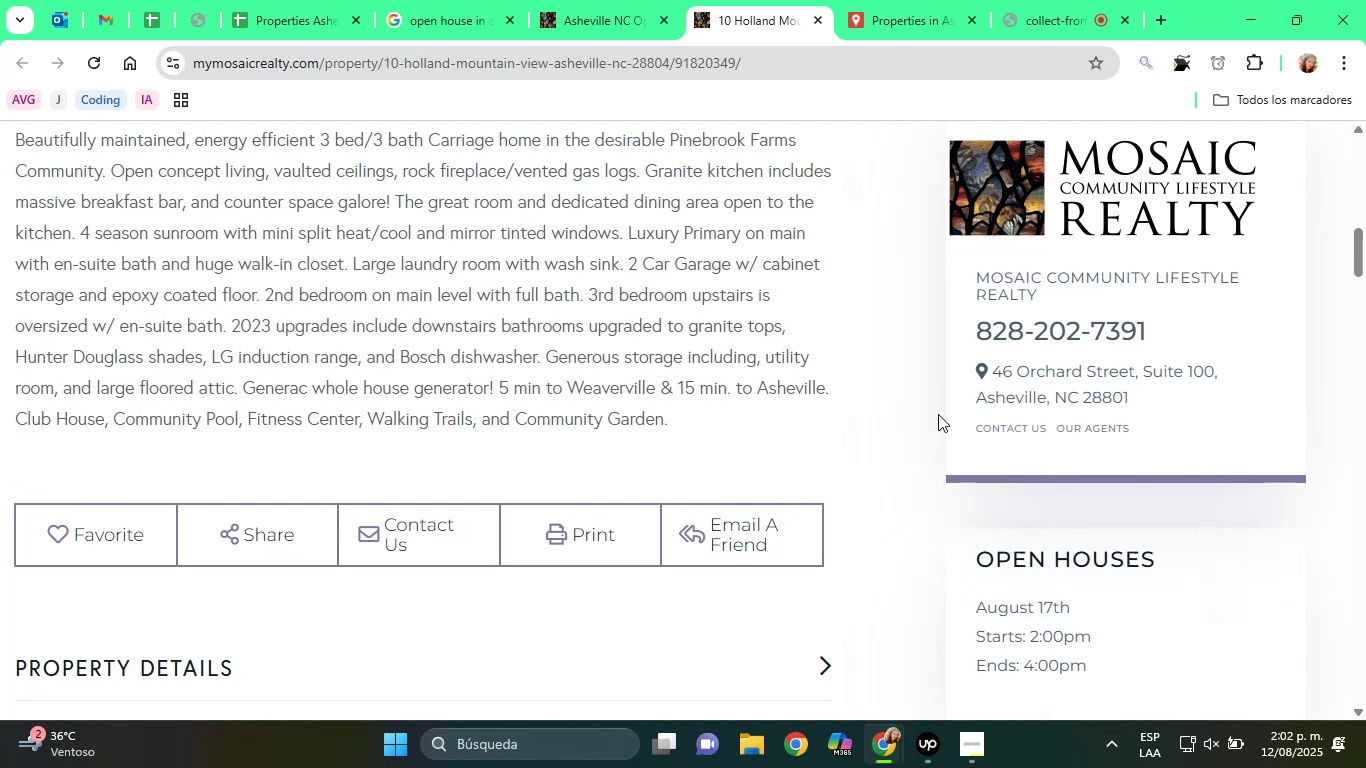 
scroll: coordinate [881, 391], scroll_direction: up, amount: 15.0
 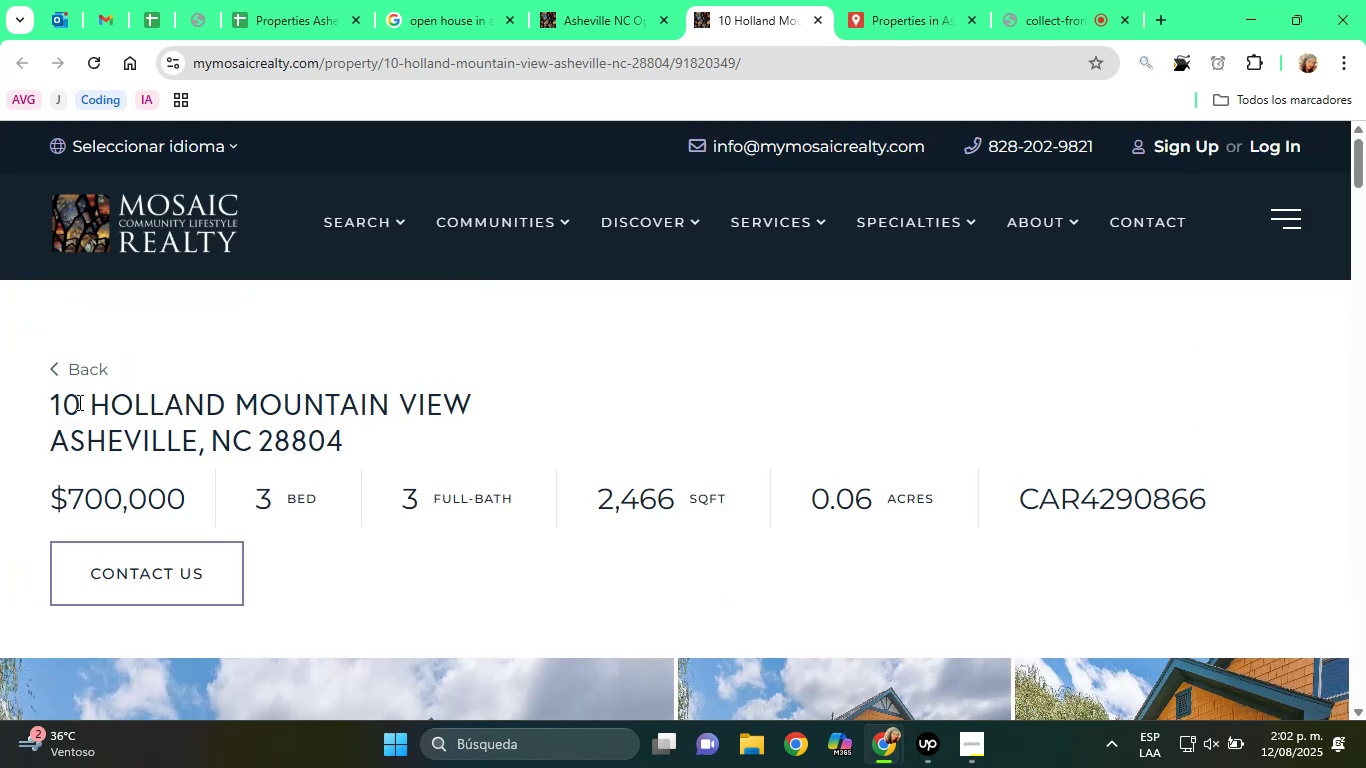 
left_click_drag(start_coordinate=[39, 403], to_coordinate=[355, 437])
 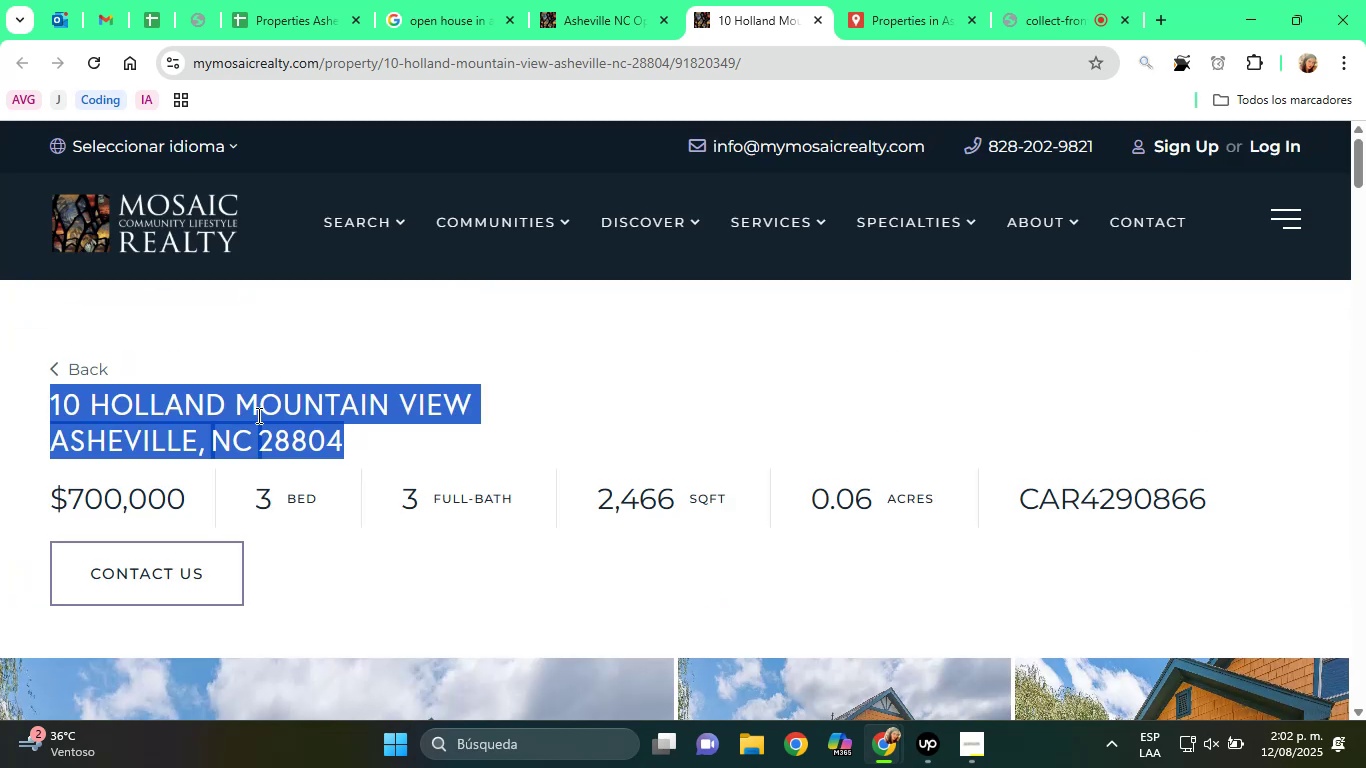 
right_click([257, 415])
 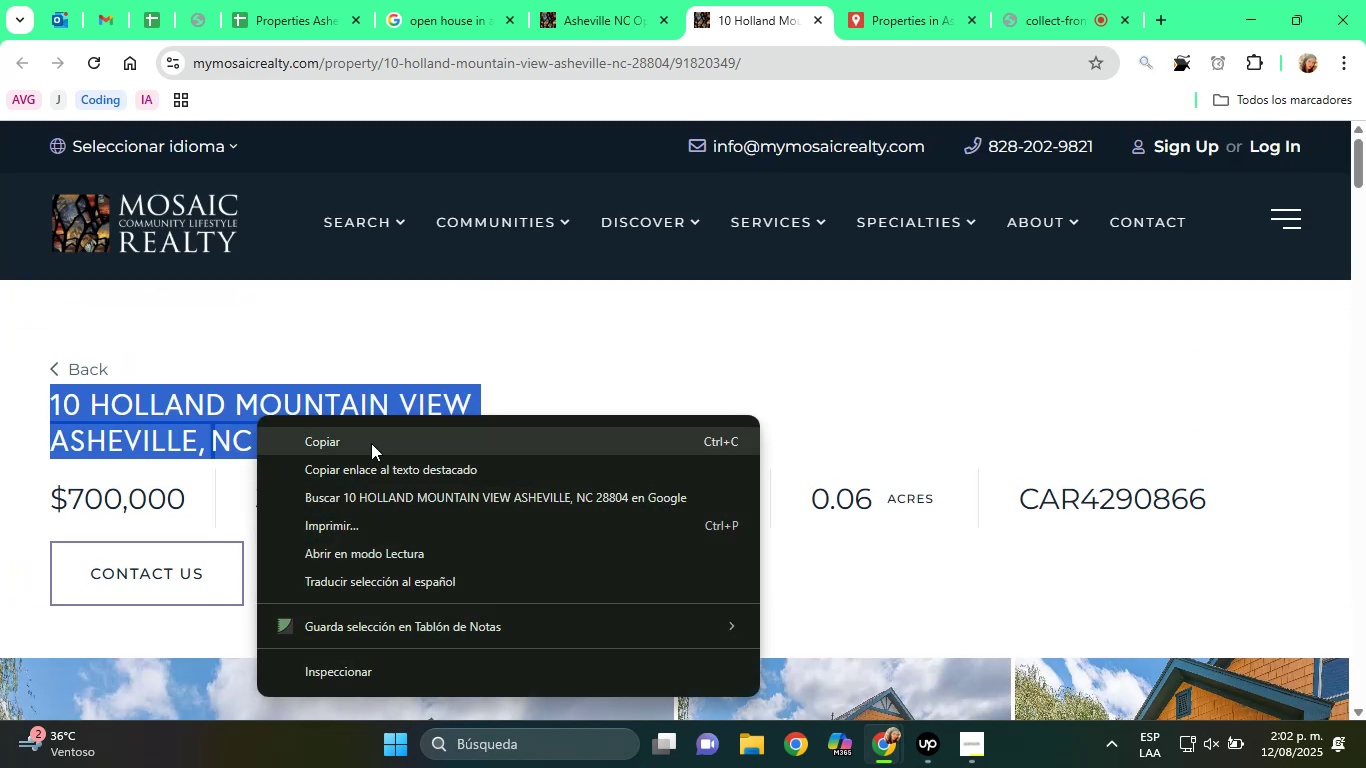 
left_click([371, 443])
 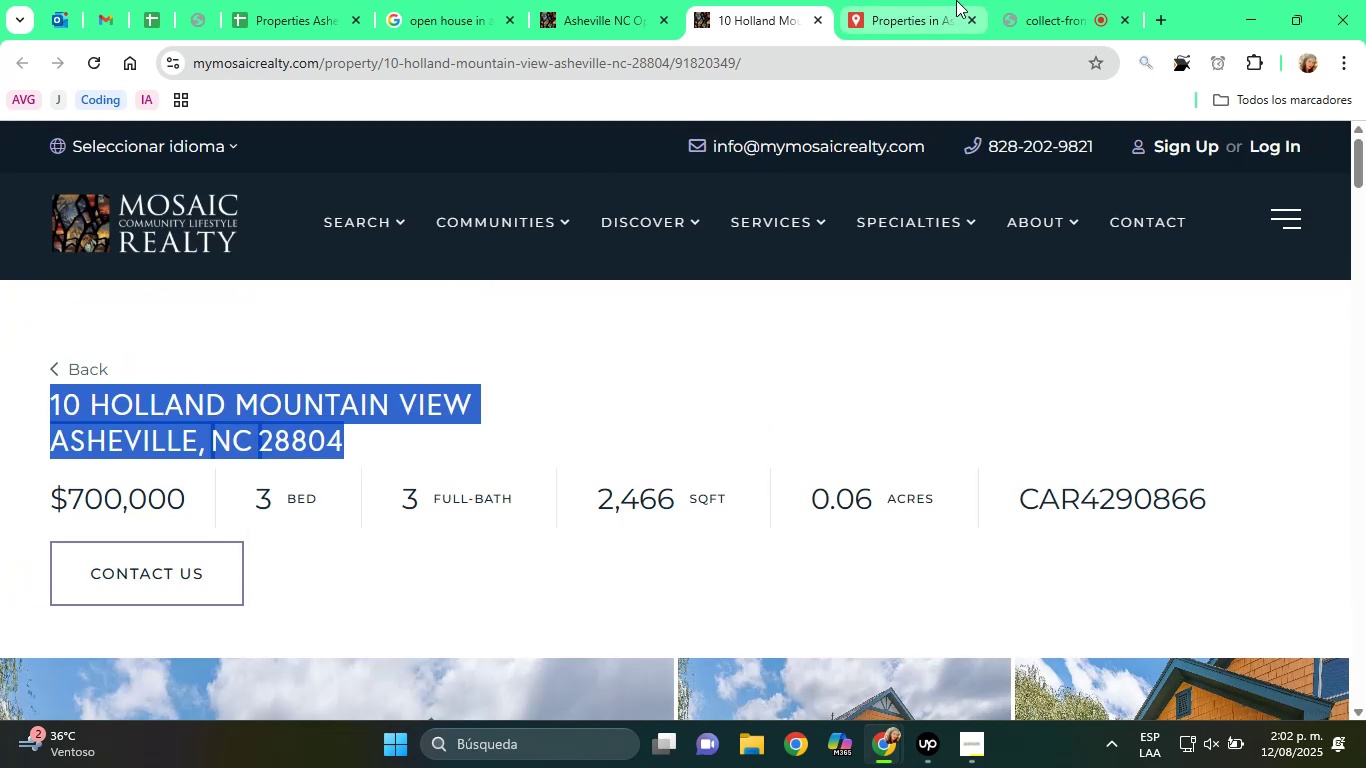 
left_click([944, 0])
 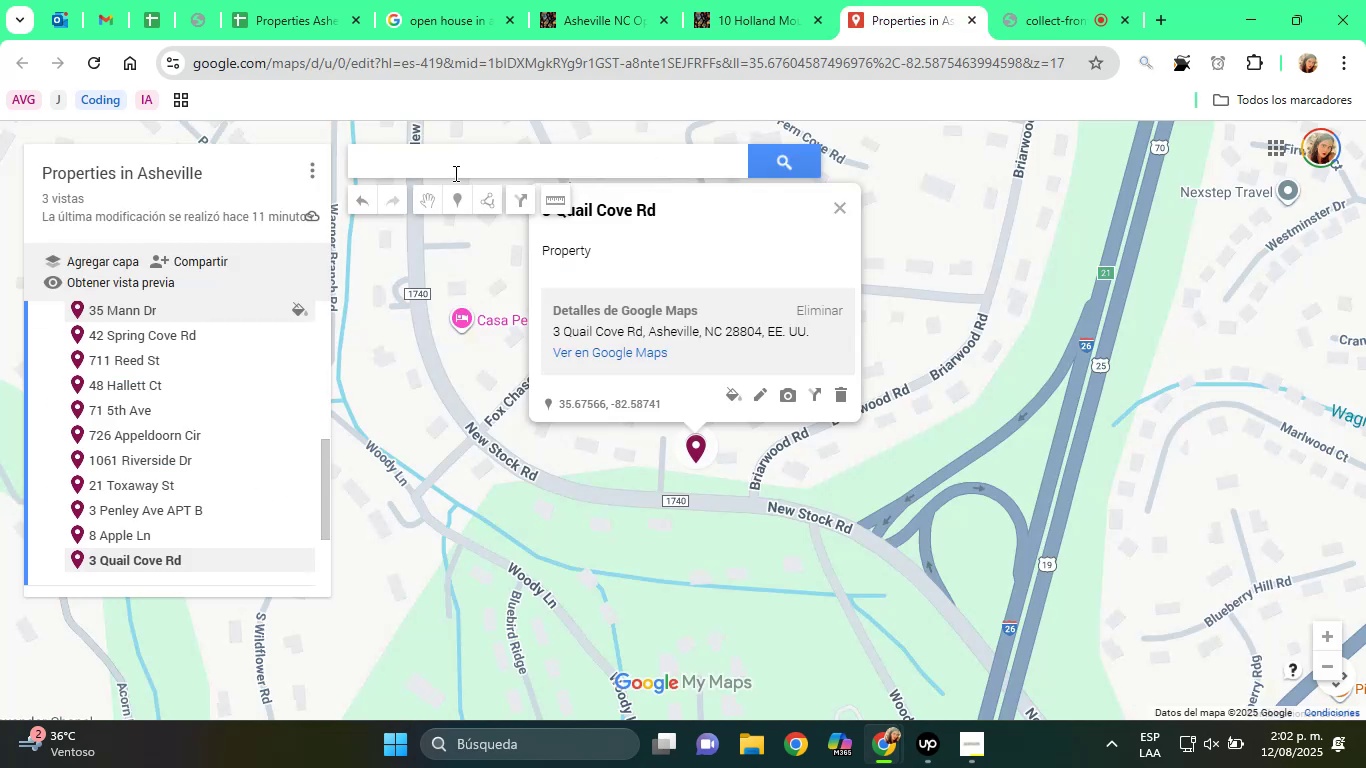 
right_click([449, 171])
 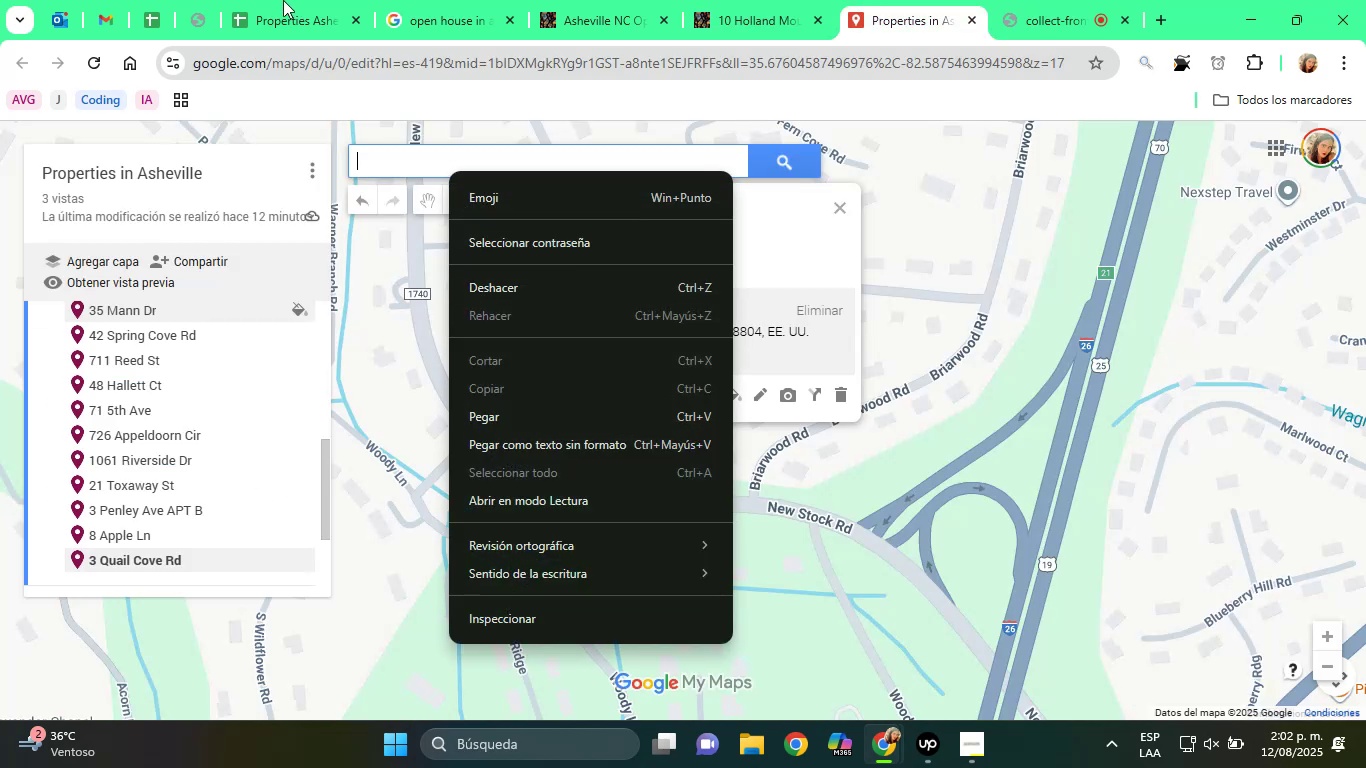 
left_click([283, 0])
 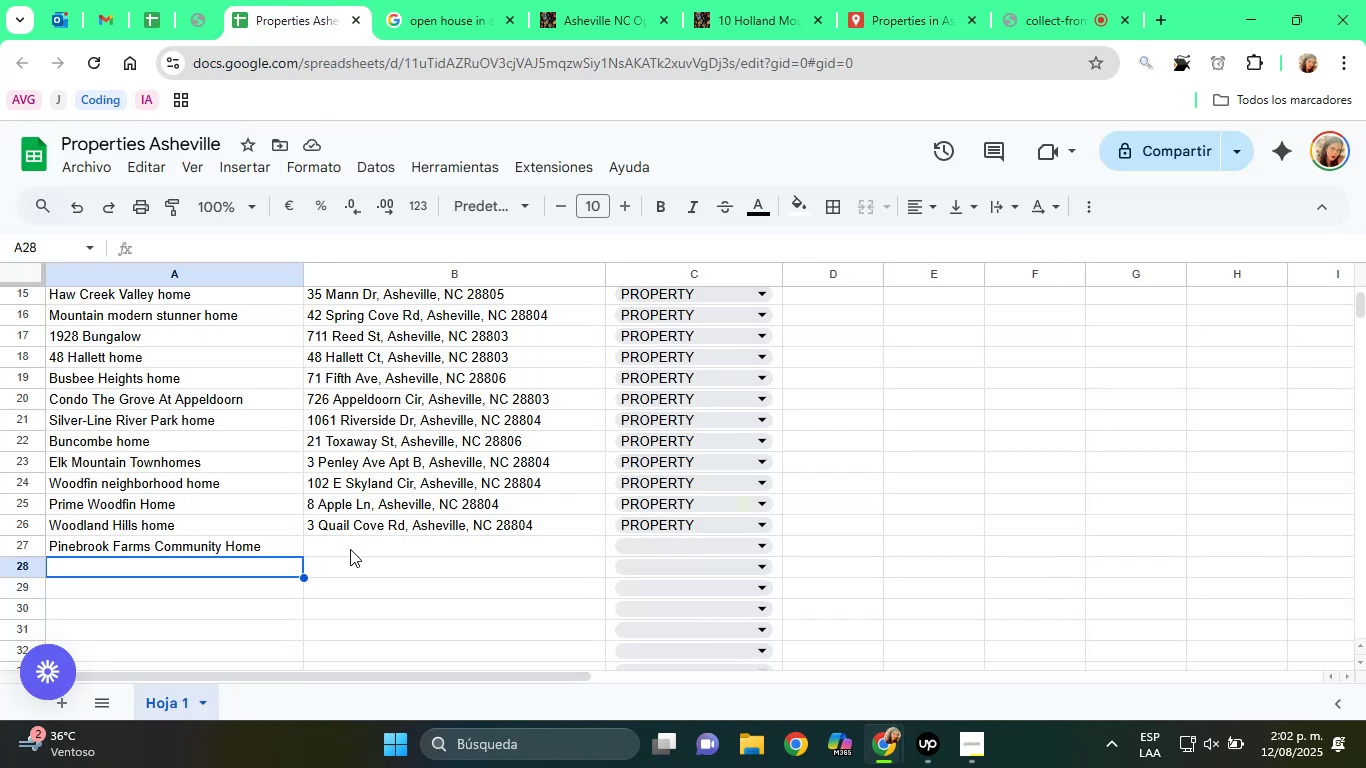 
left_click([350, 549])
 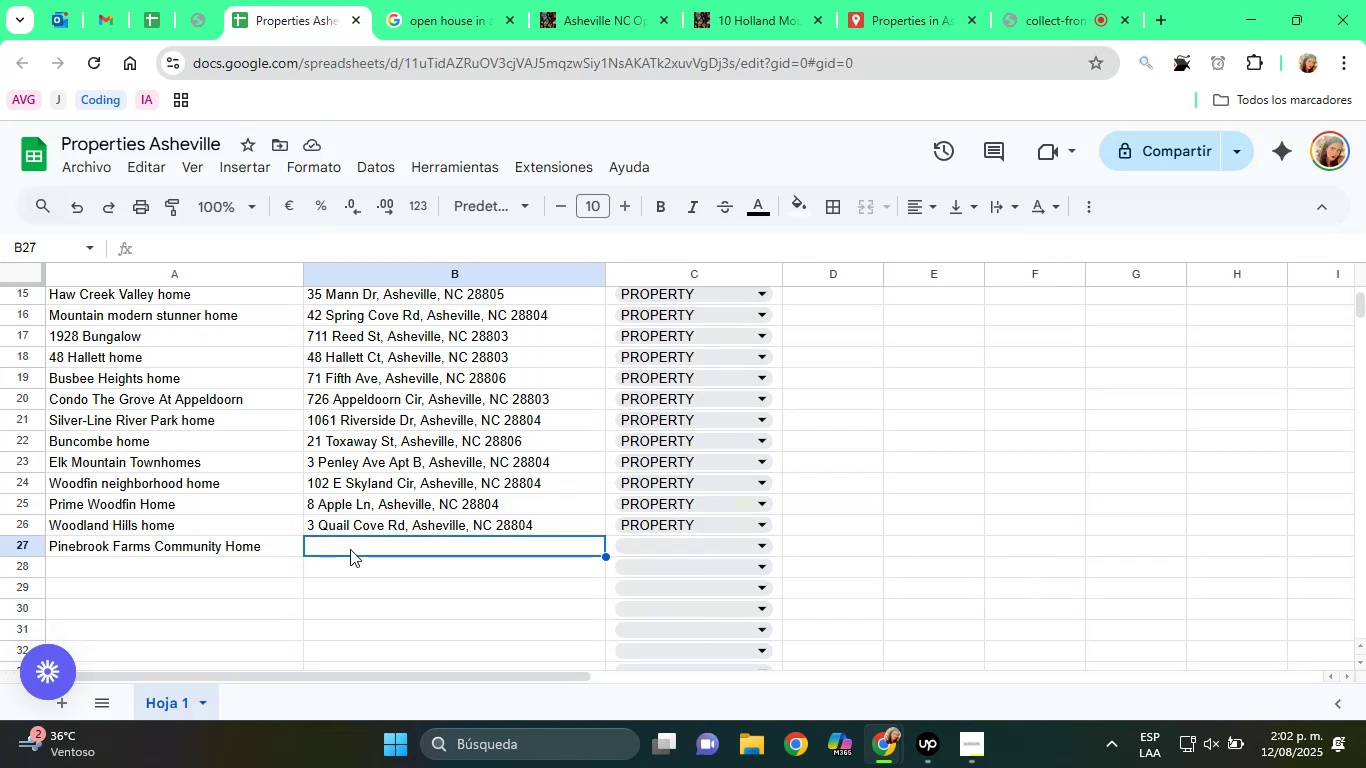 
right_click([350, 549])
 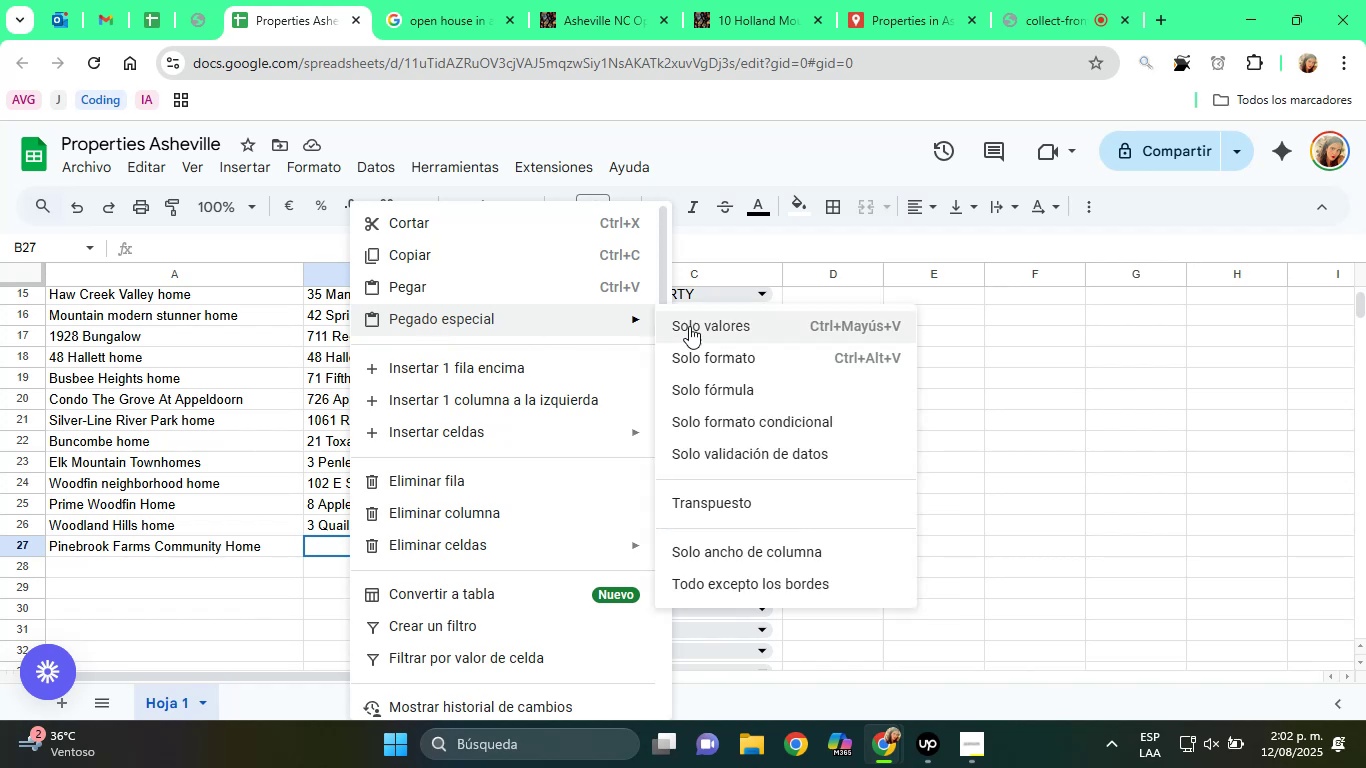 
left_click([700, 326])
 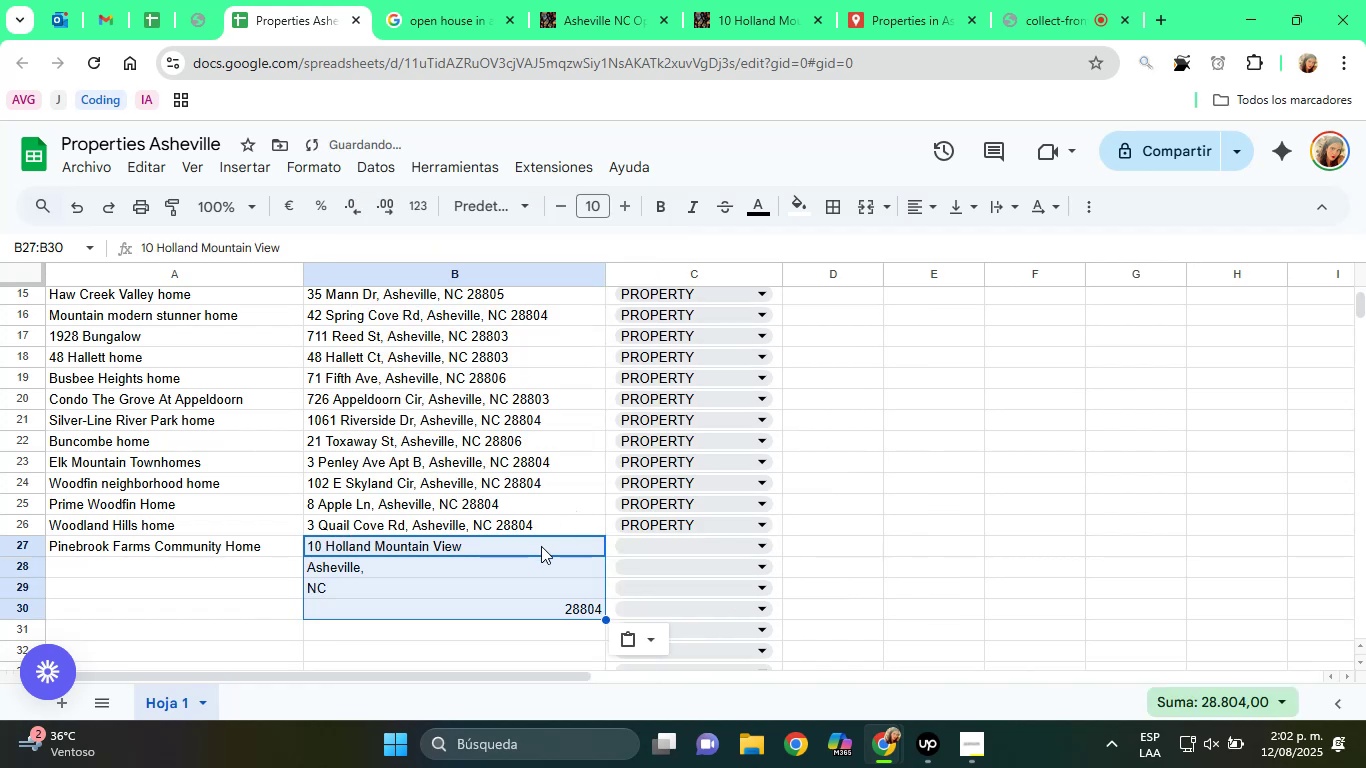 
left_click([518, 547])
 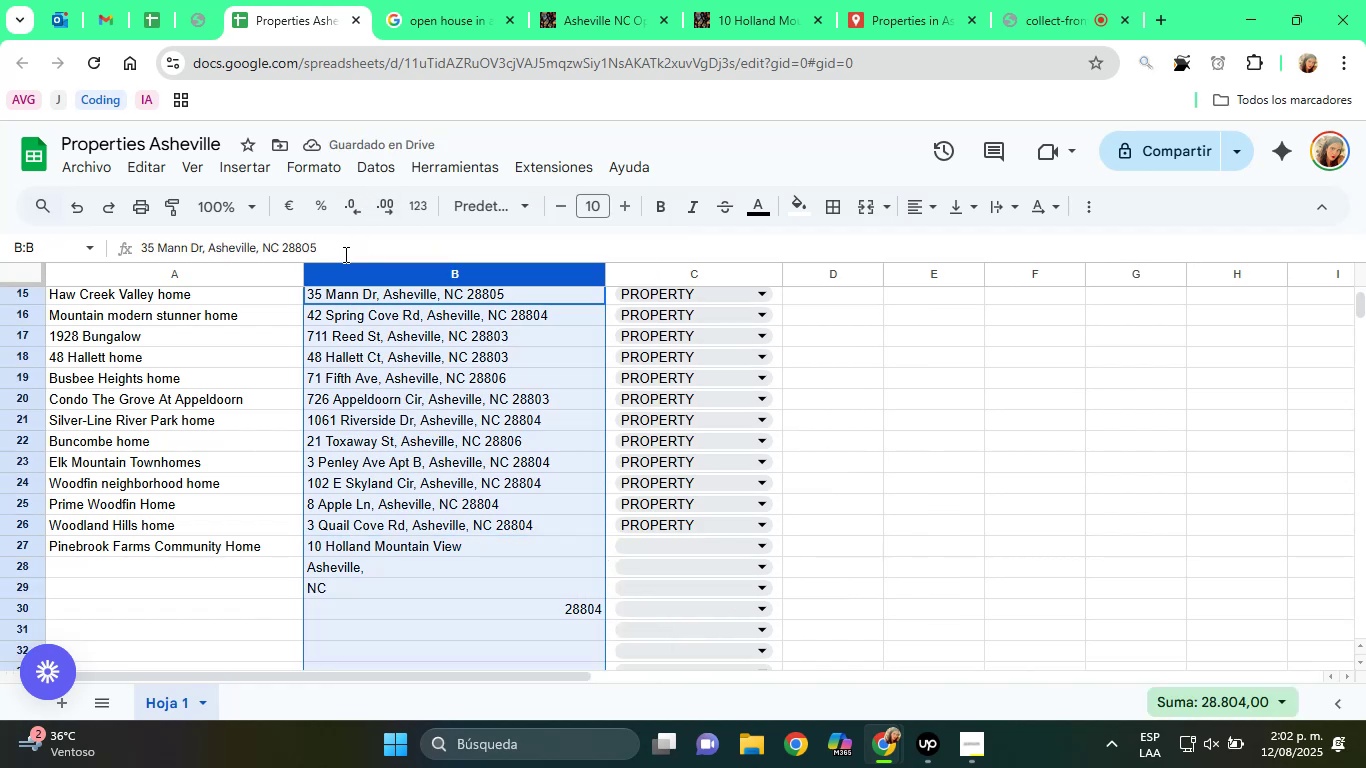 
left_click([419, 627])
 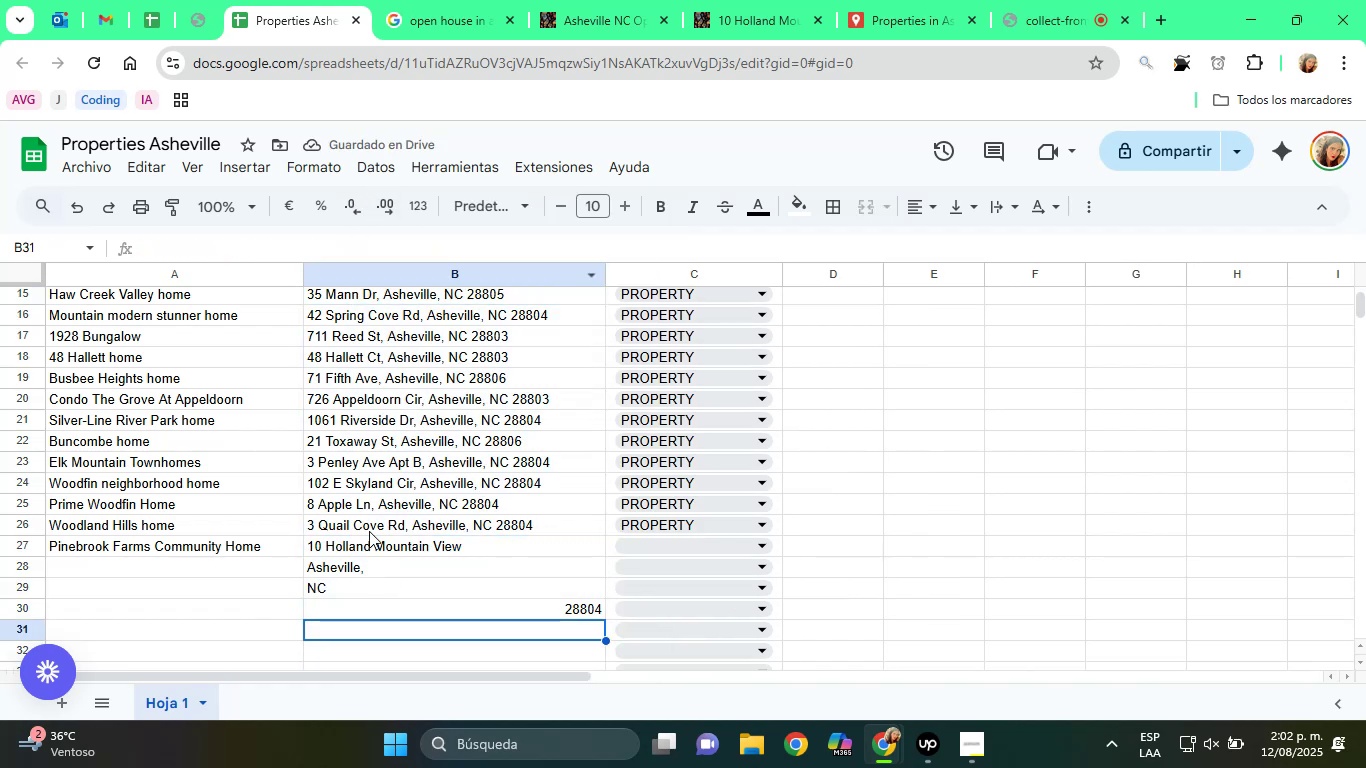 
left_click([368, 530])
 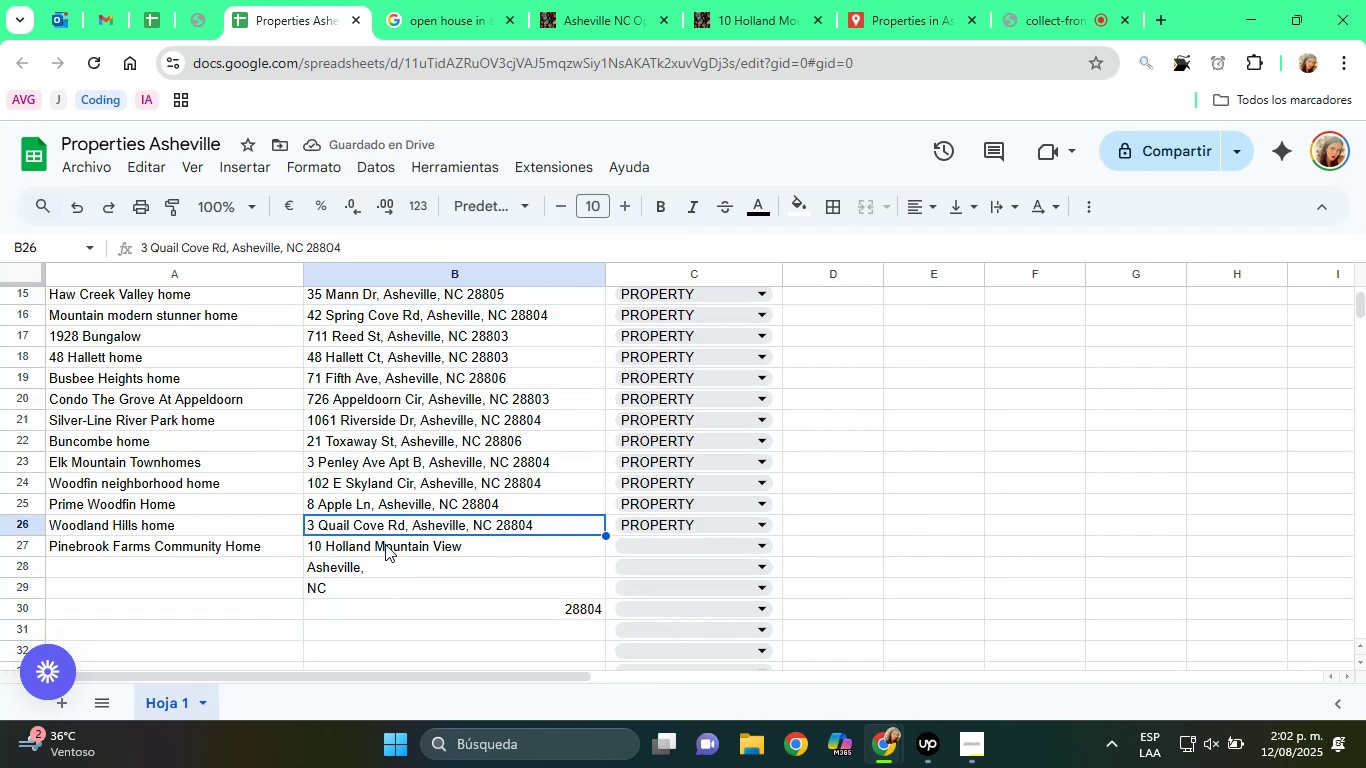 
left_click([385, 544])
 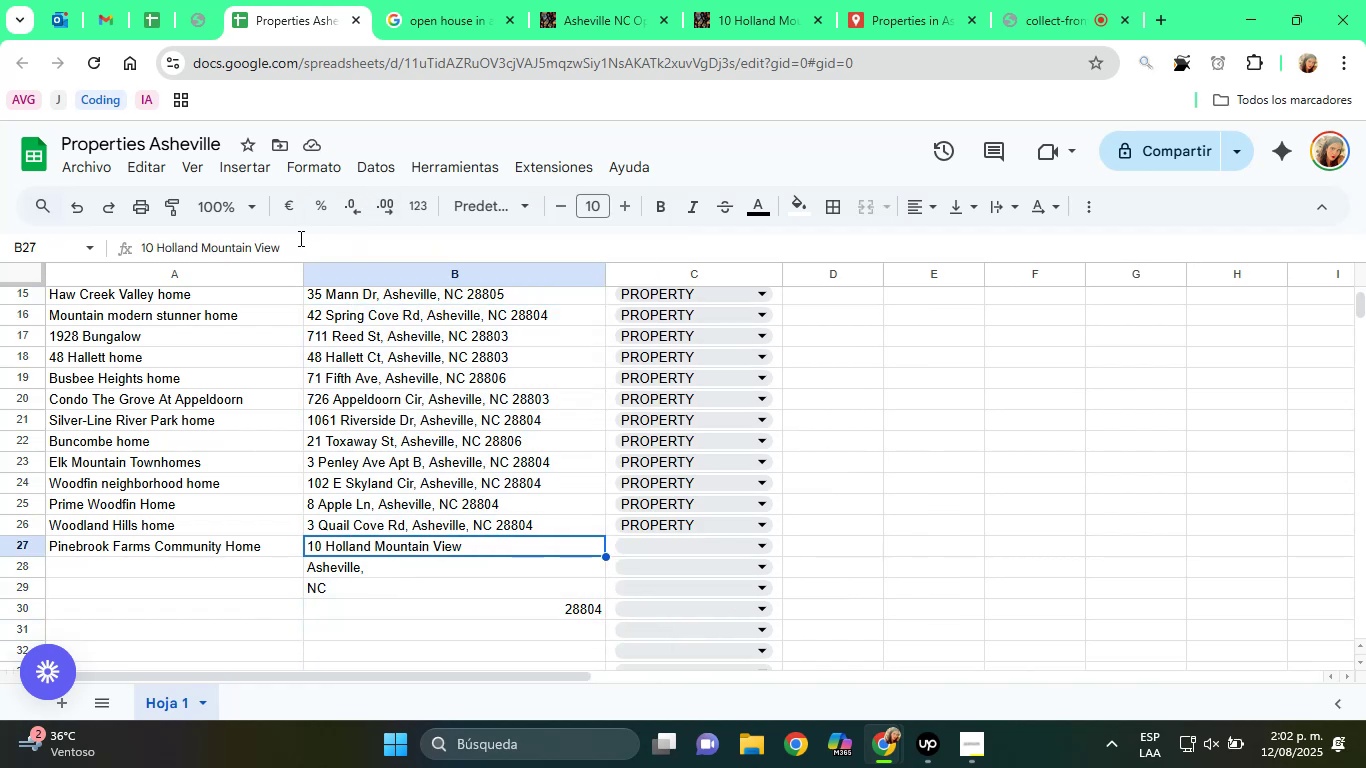 
left_click([301, 244])
 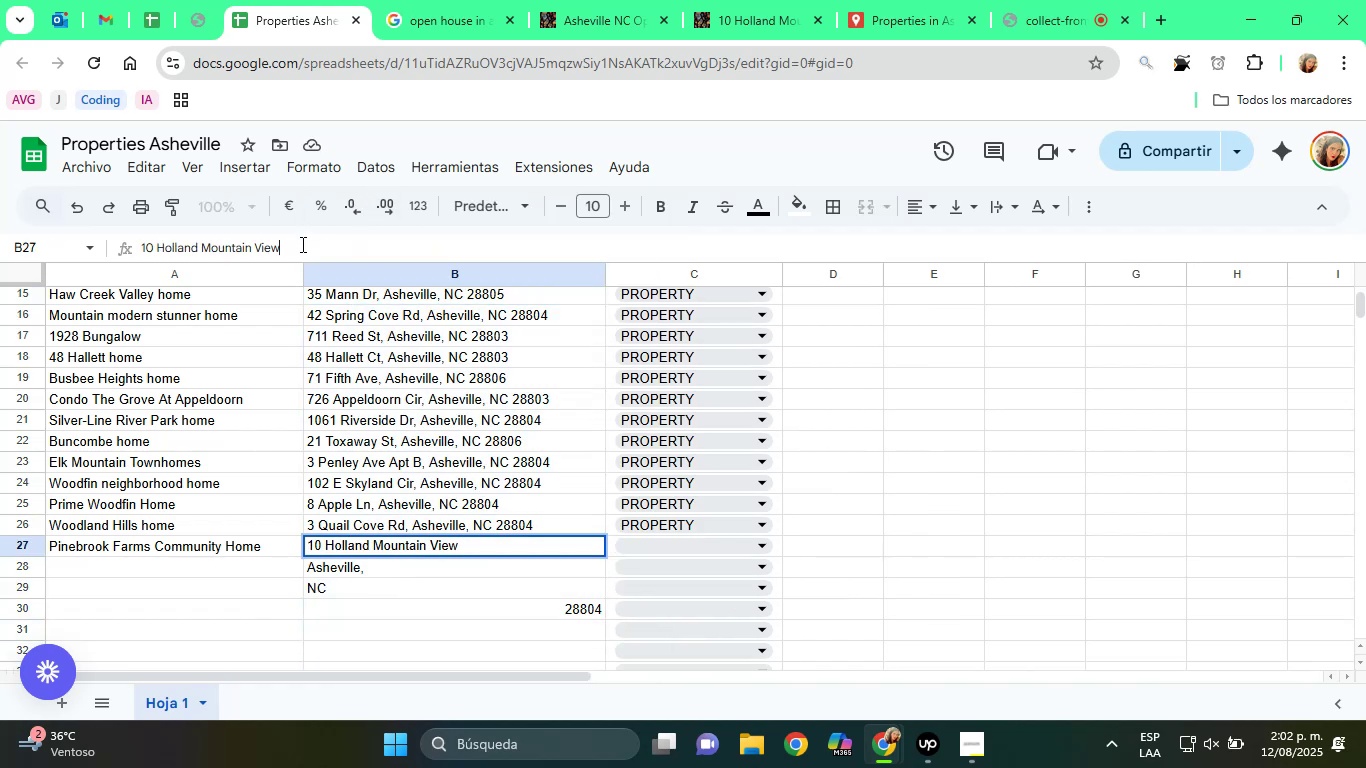 
key(Space)
 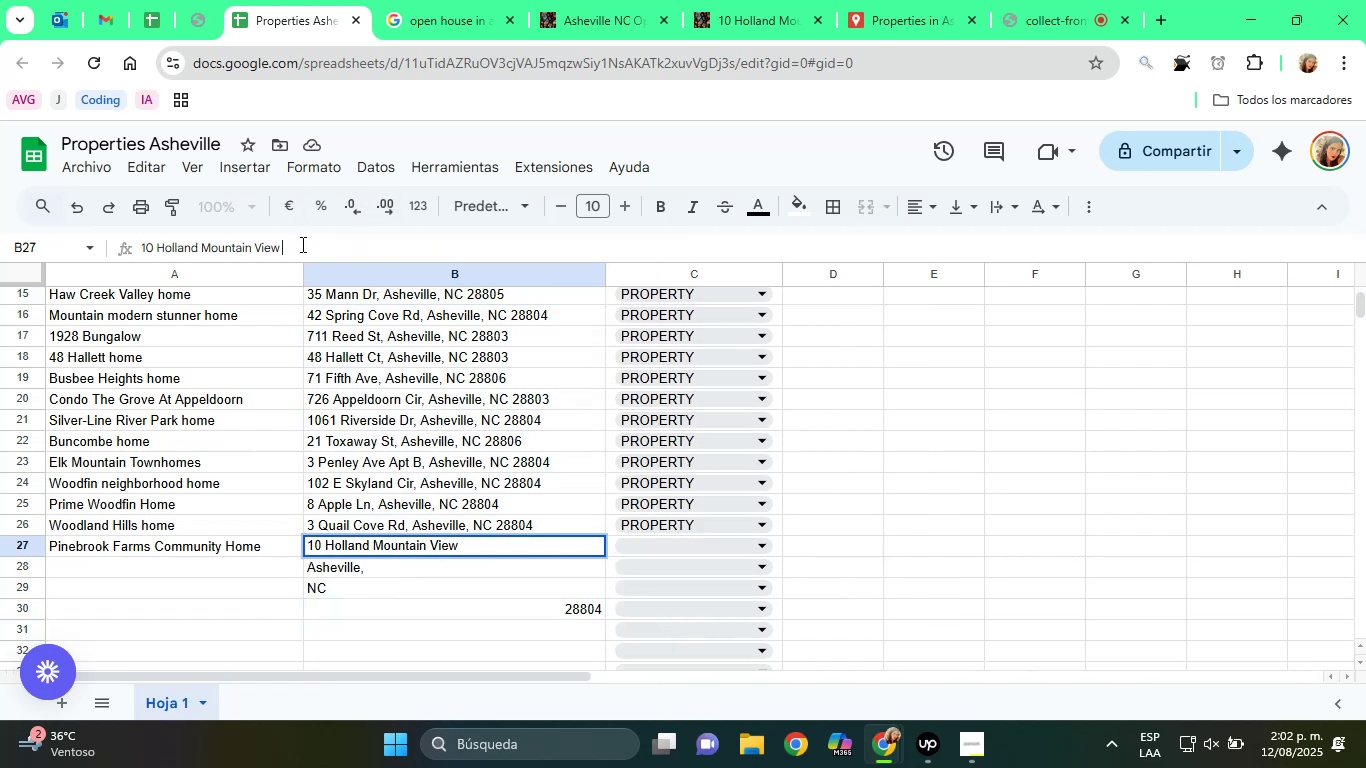 
key(Delete)
 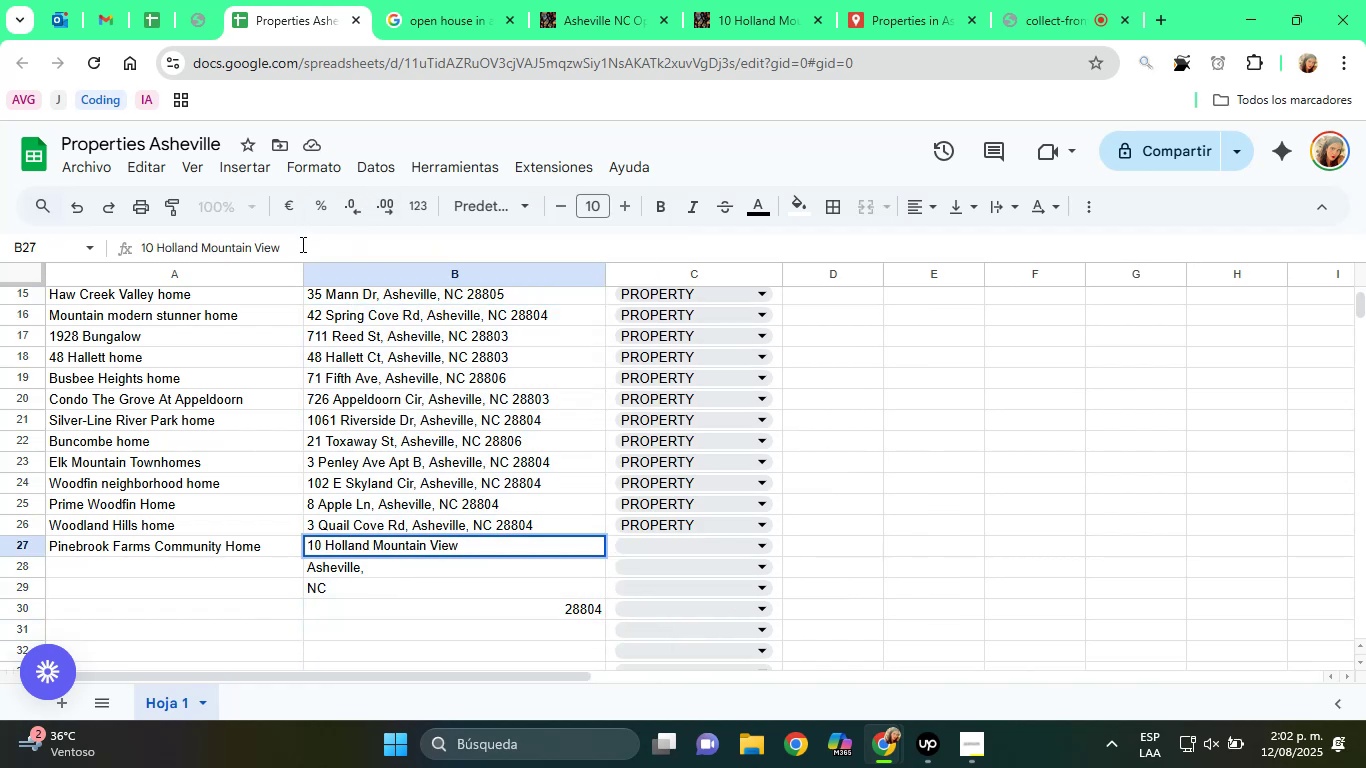 
key(Delete)
 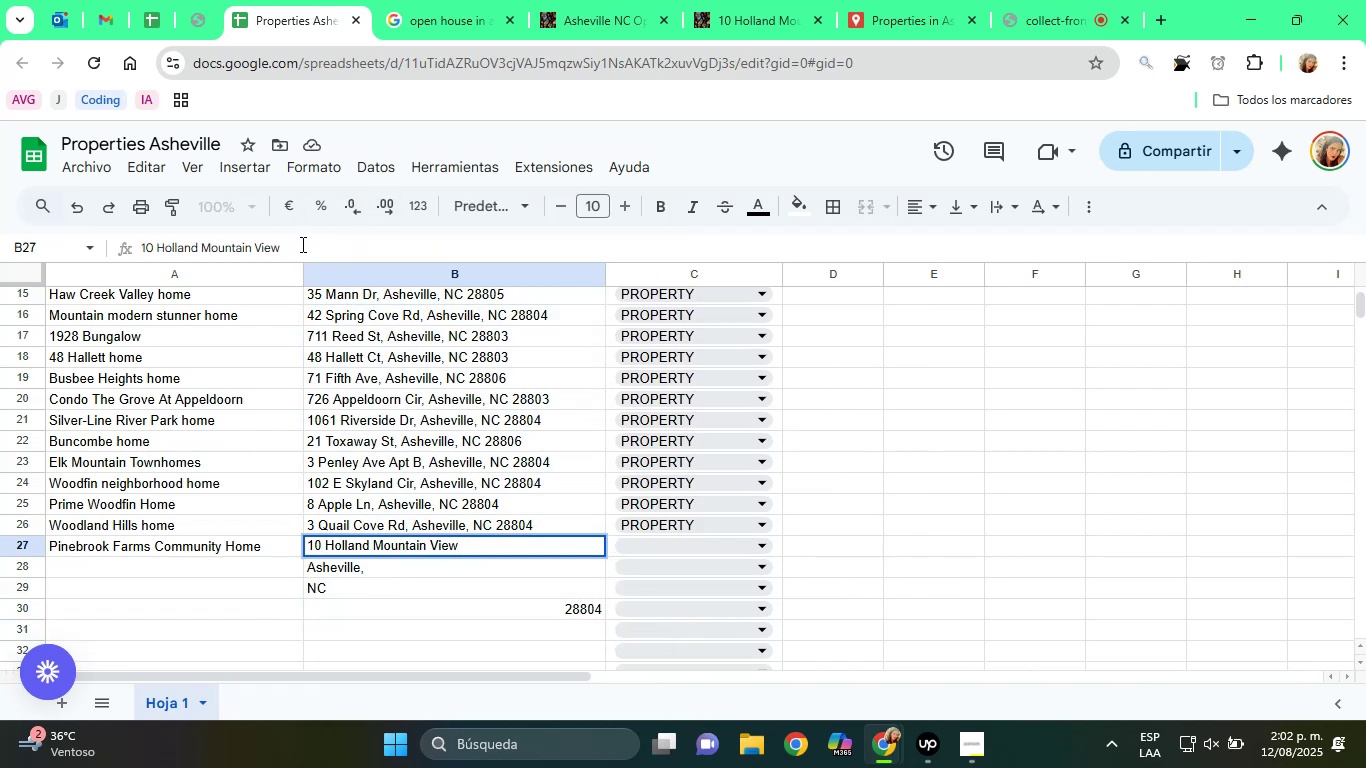 
key(Delete)
 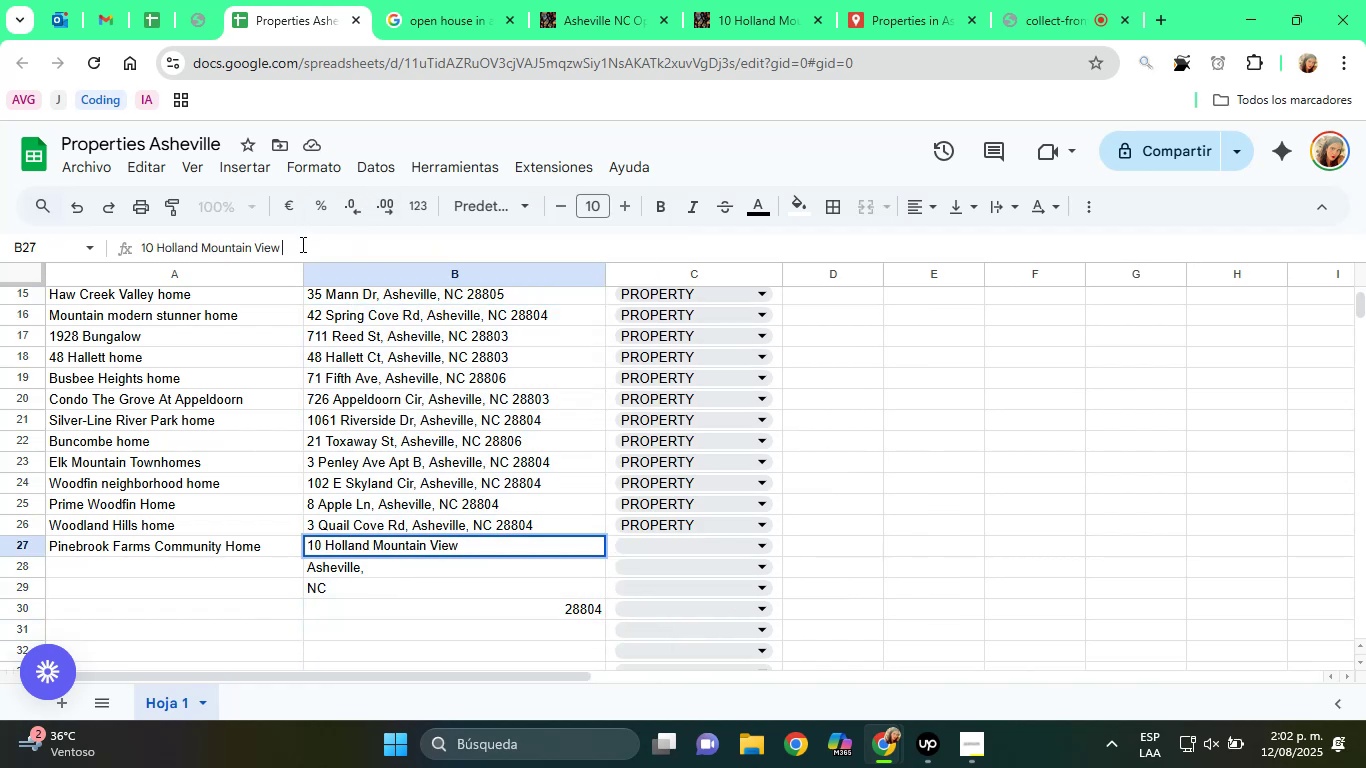 
key(Delete)
 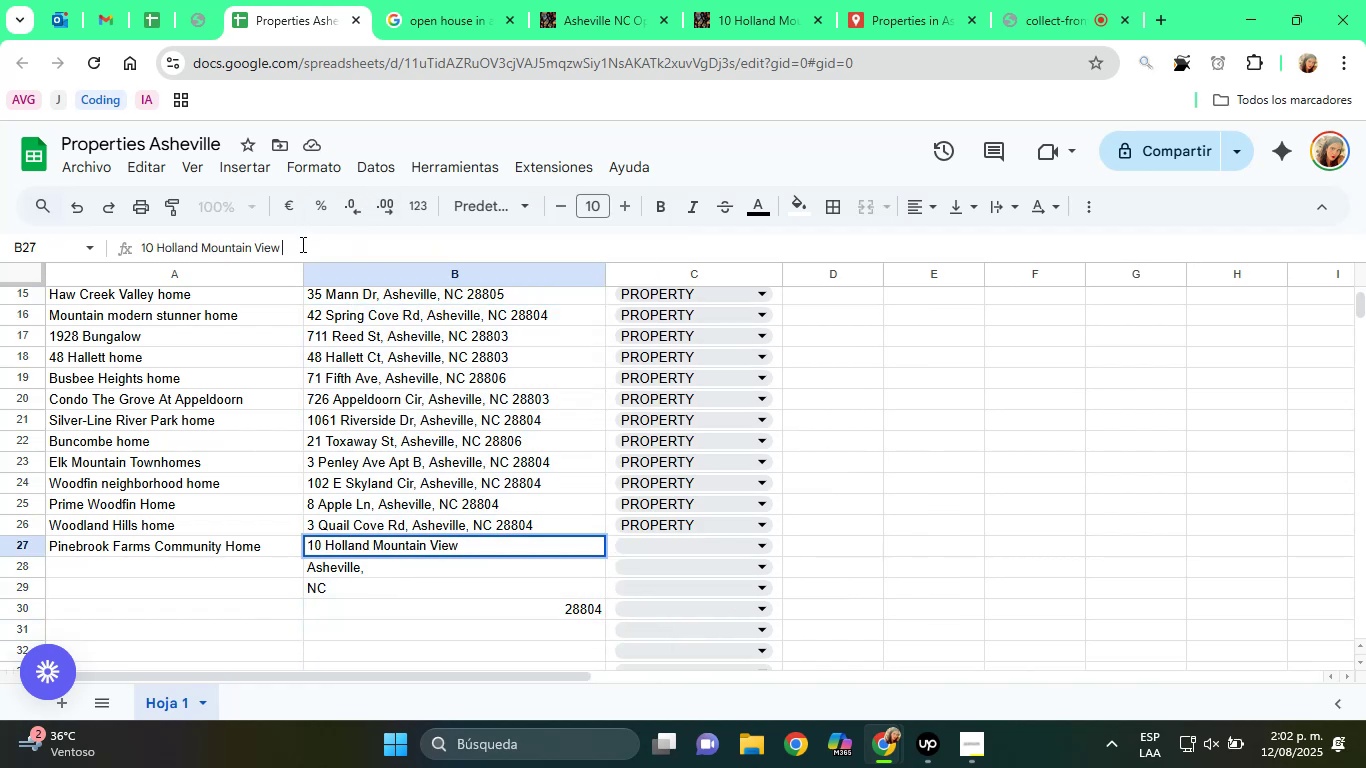 
key(Delete)
 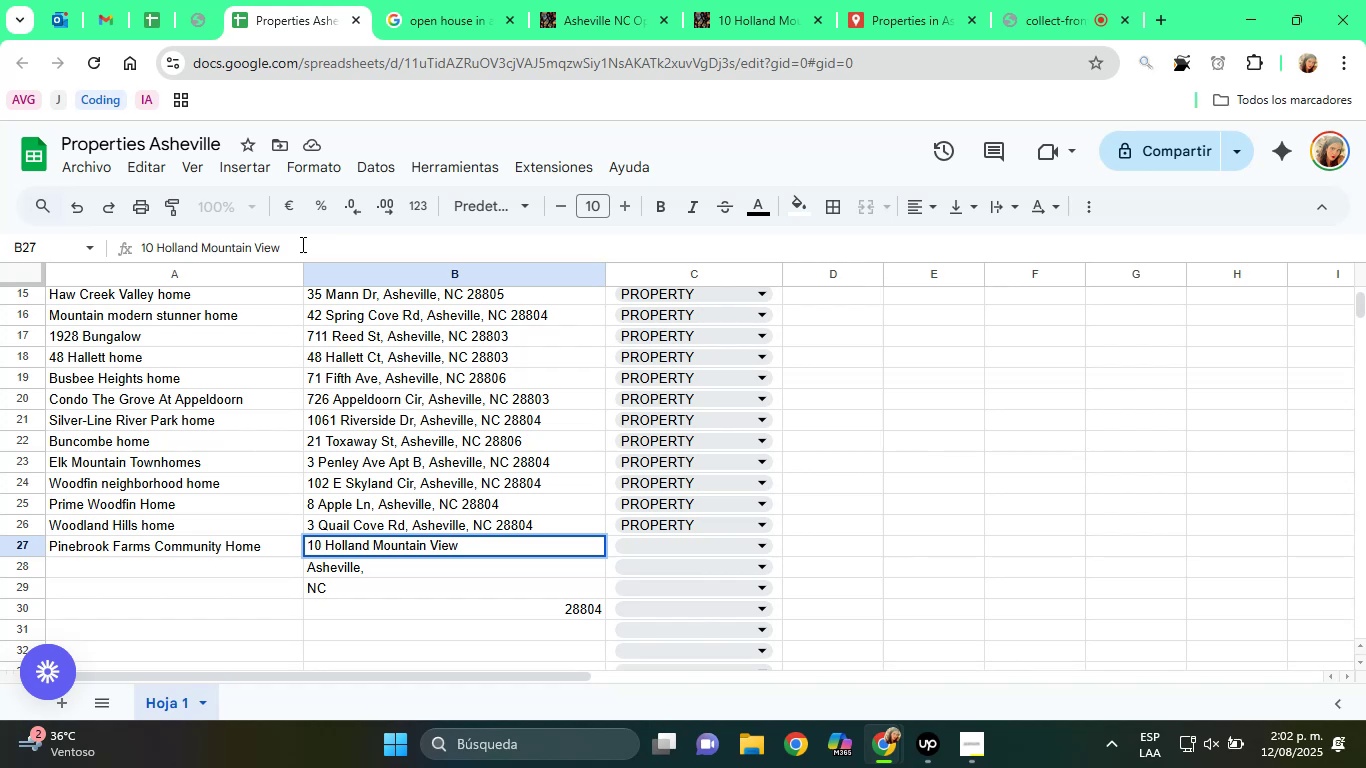 
key(Delete)
 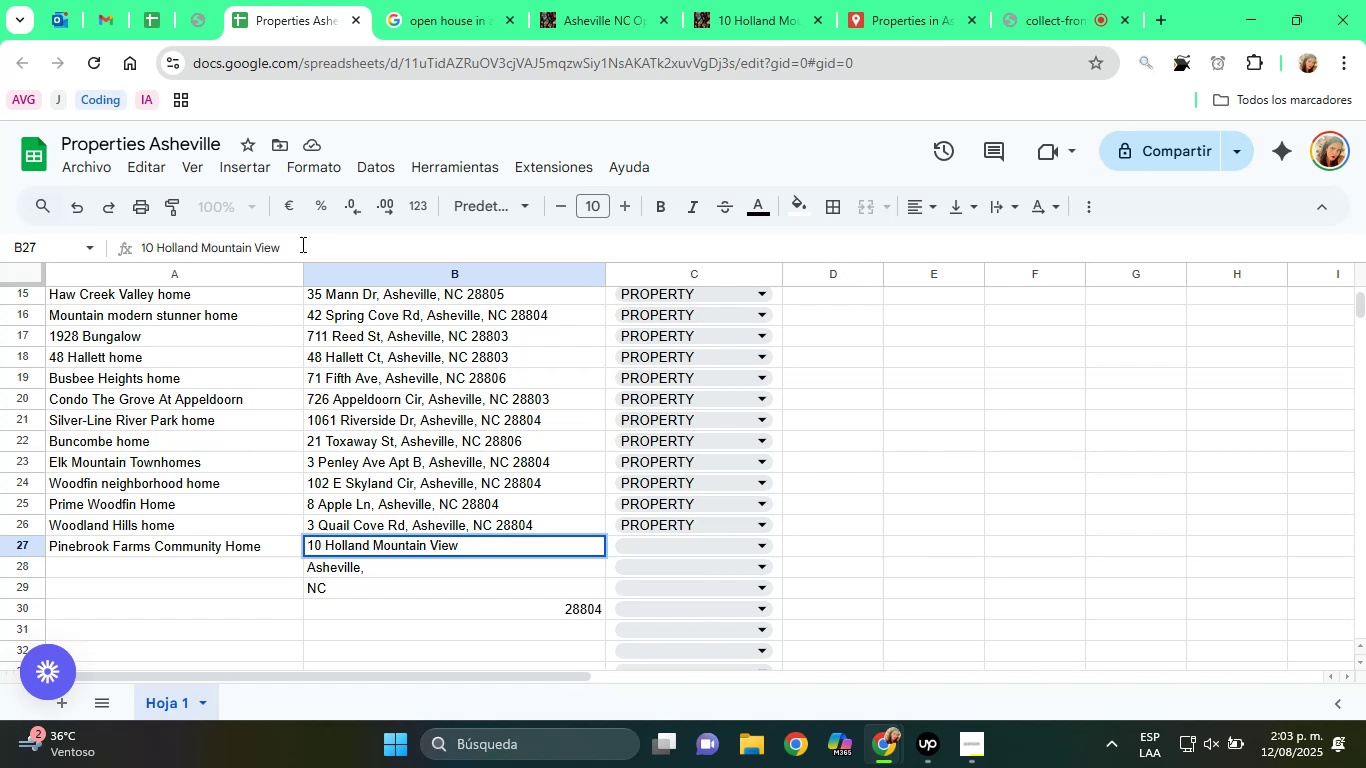 
key(Delete)
 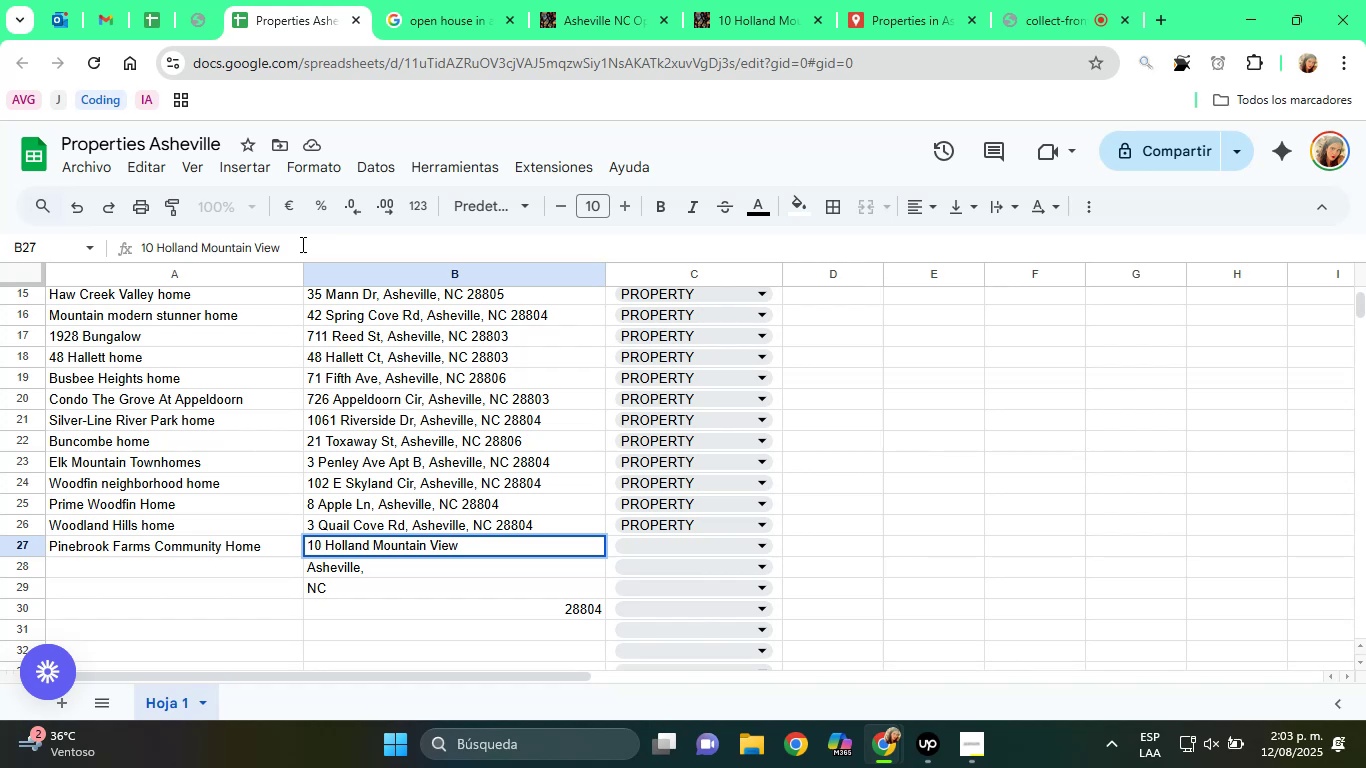 
key(Delete)
 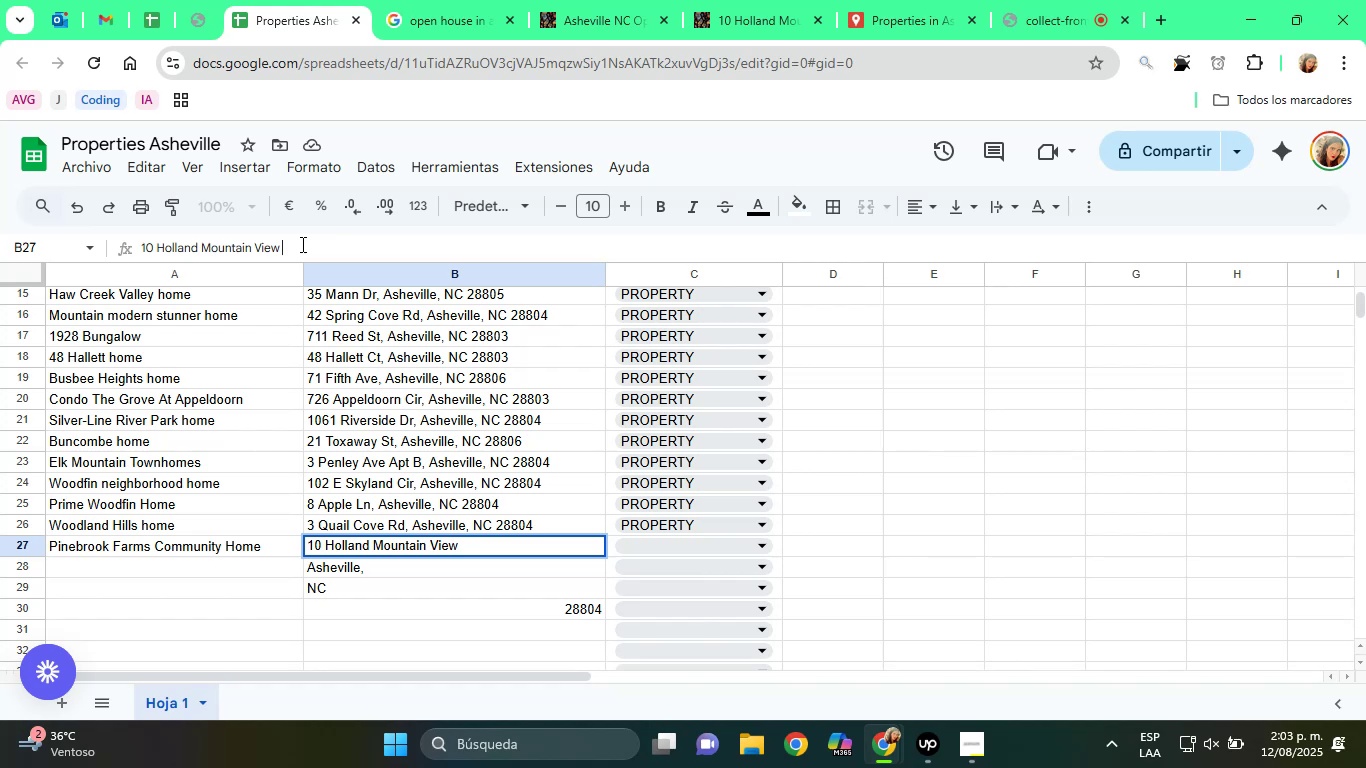 
key(Delete)
 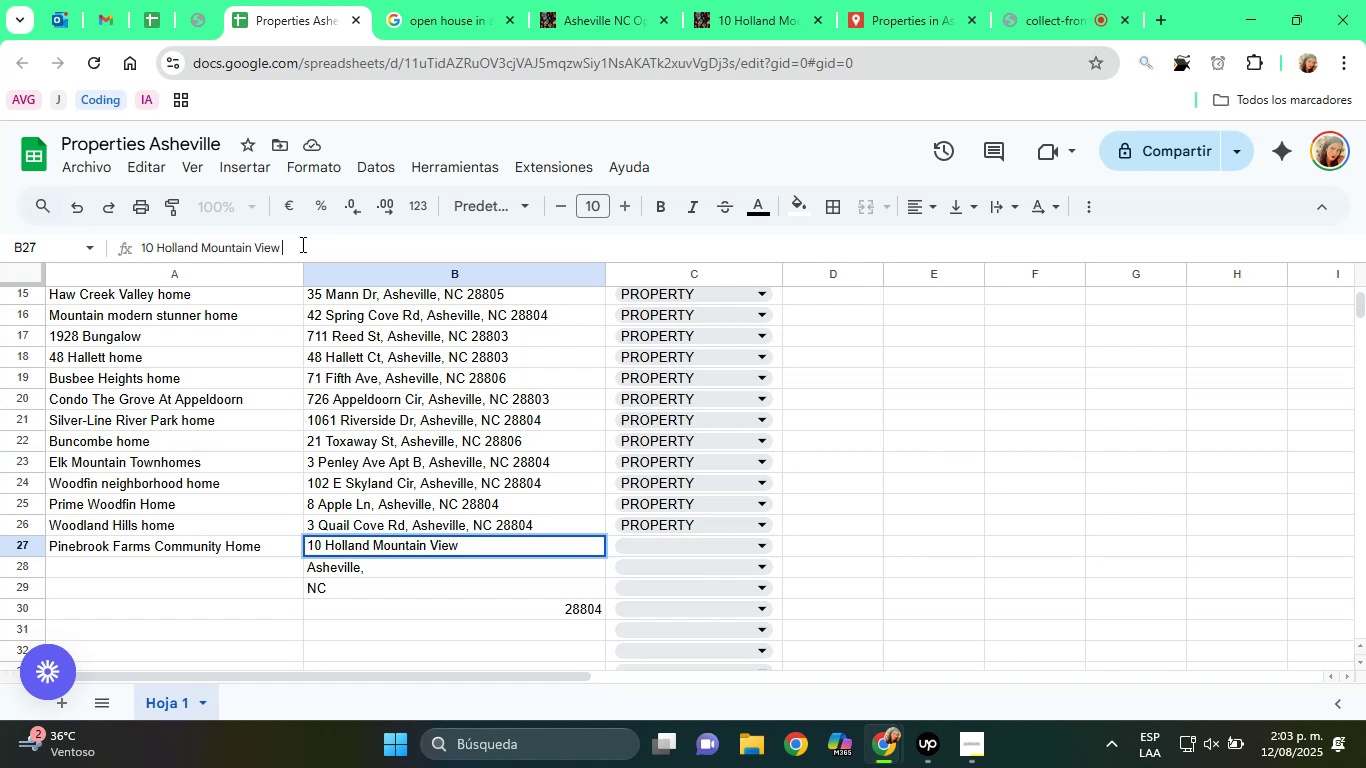 
key(Delete)
 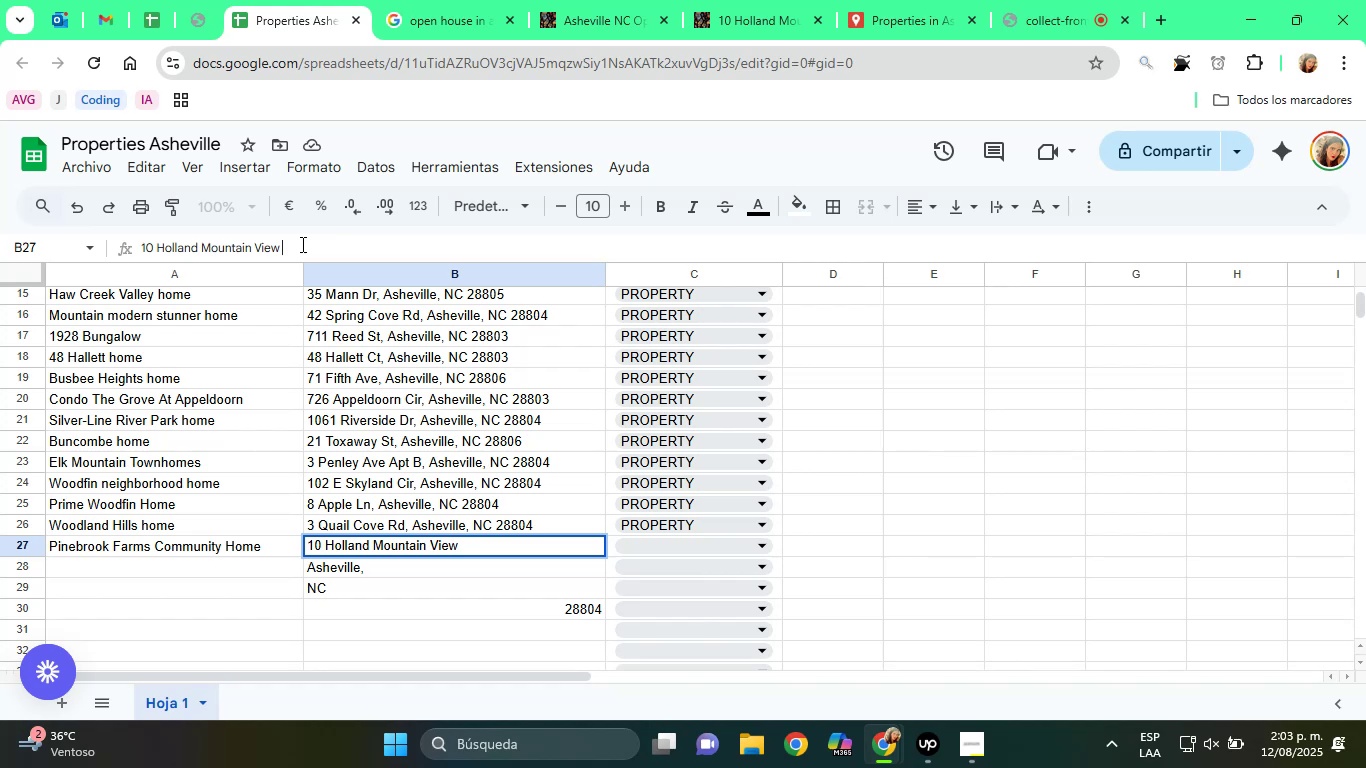 
key(Delete)
 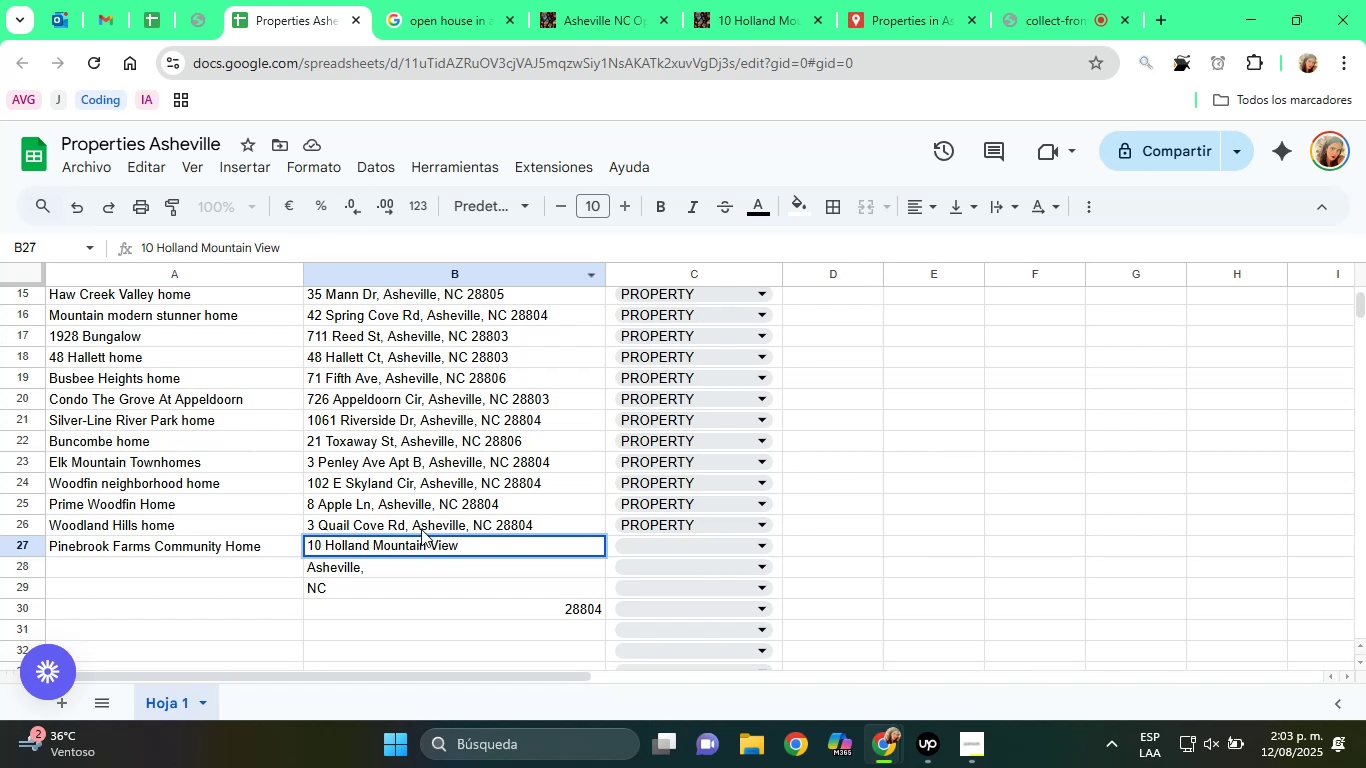 
left_click([412, 563])
 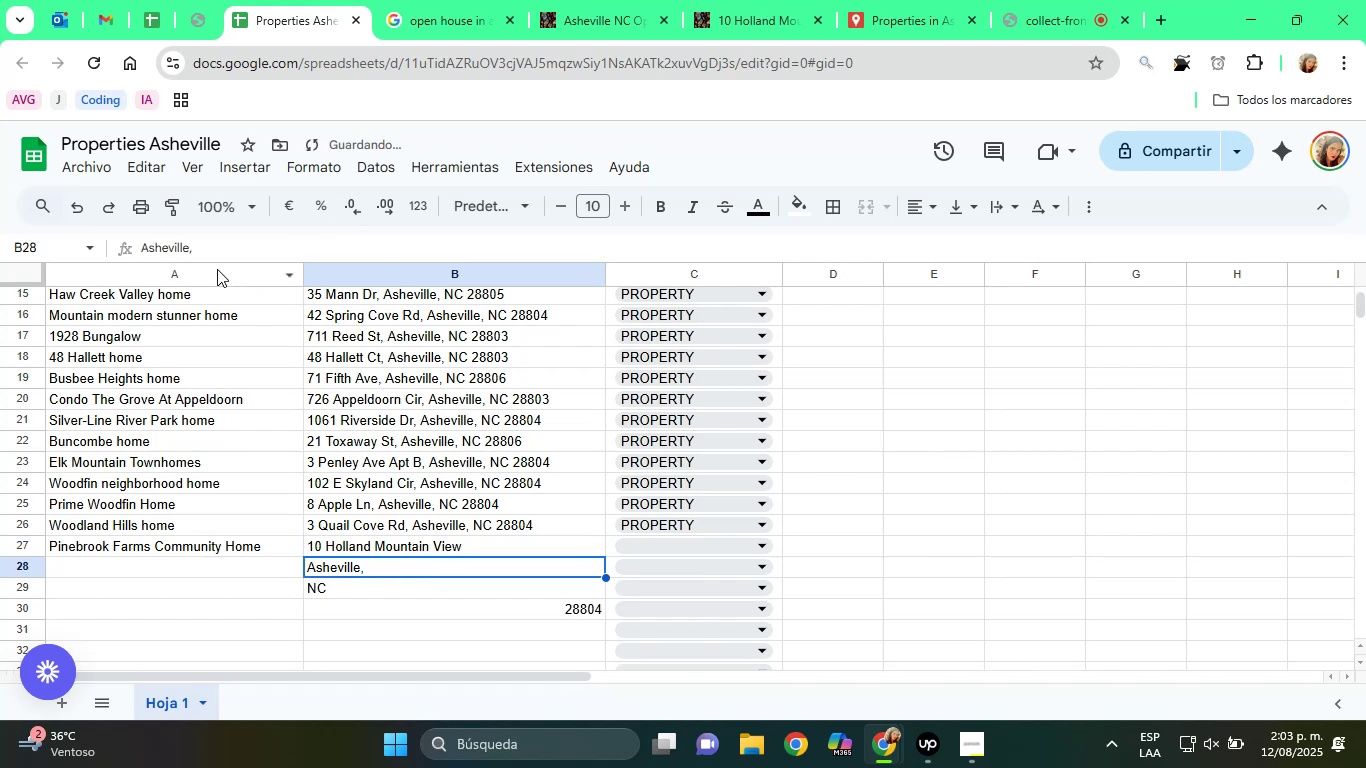 
double_click([191, 254])
 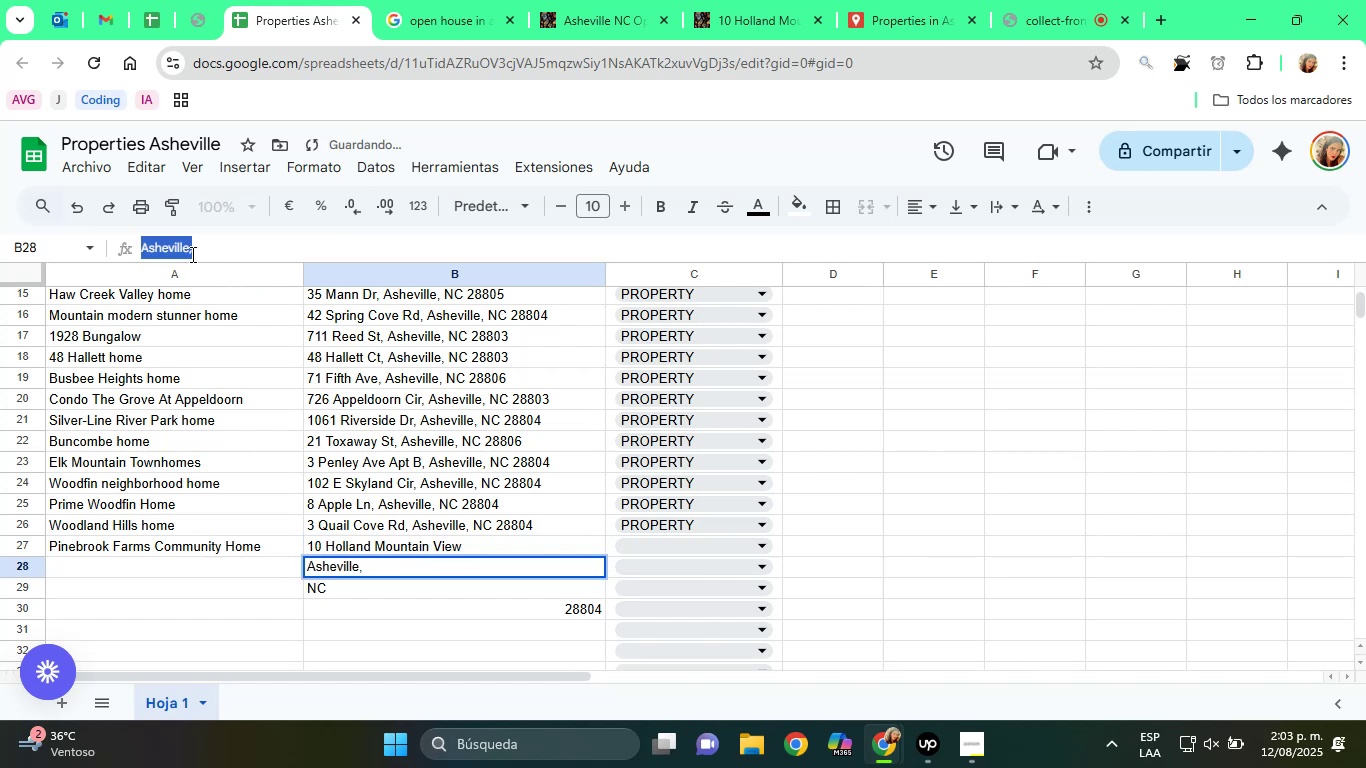 
triple_click([191, 254])
 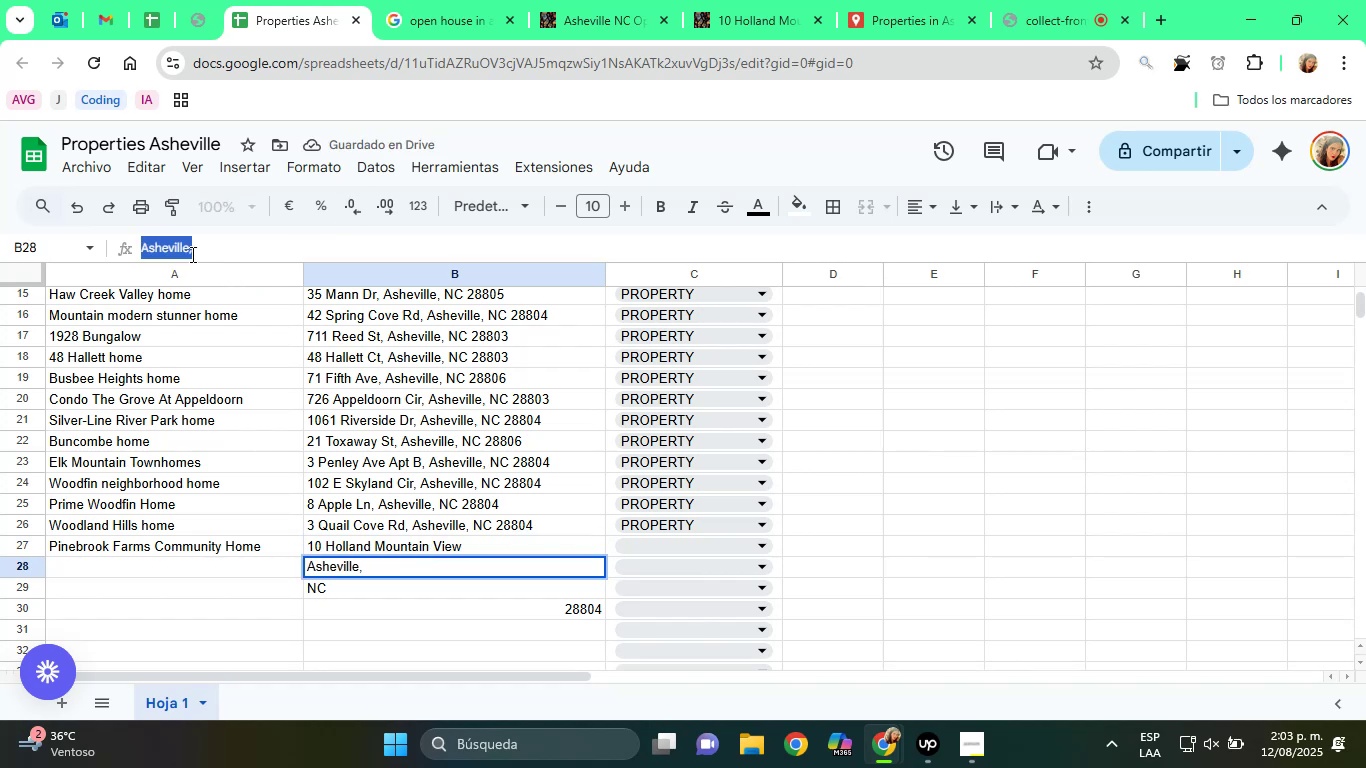 
key(Control+X)
 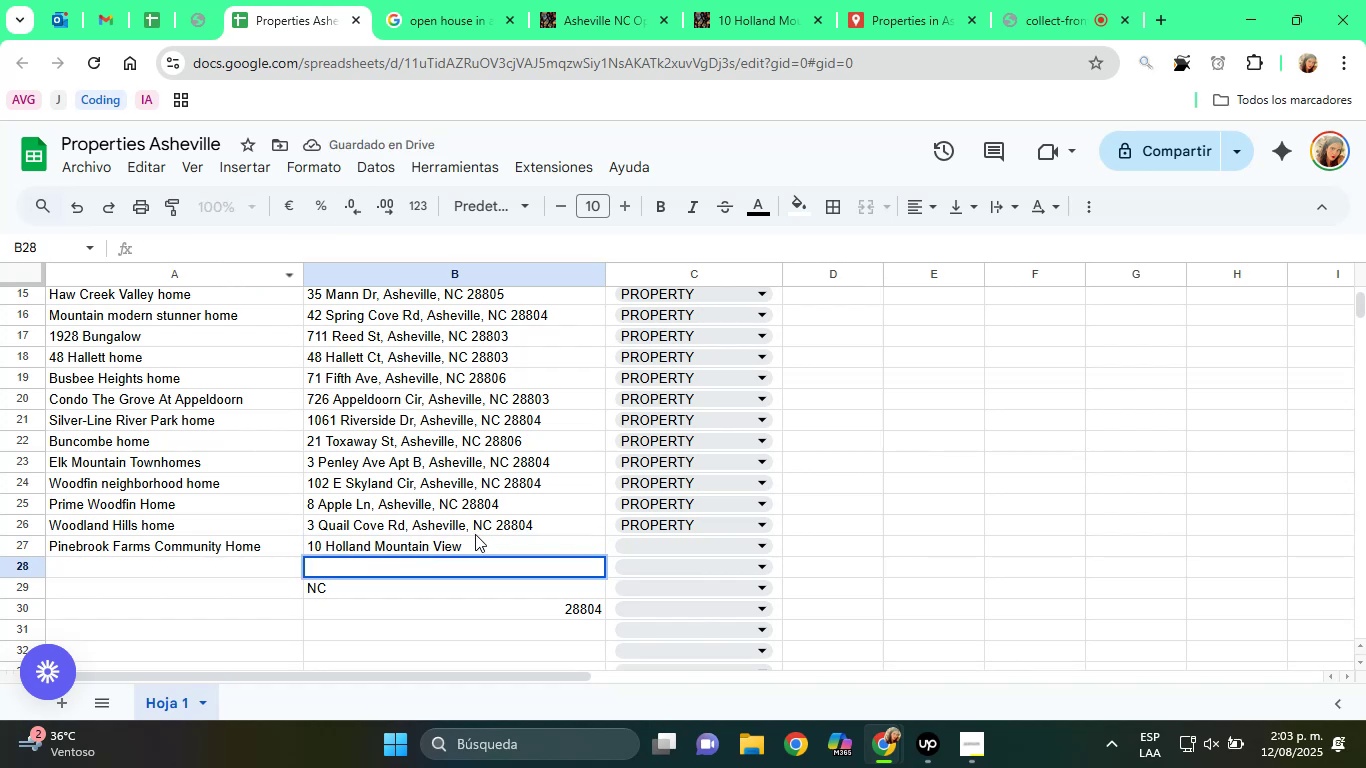 
left_click([484, 546])
 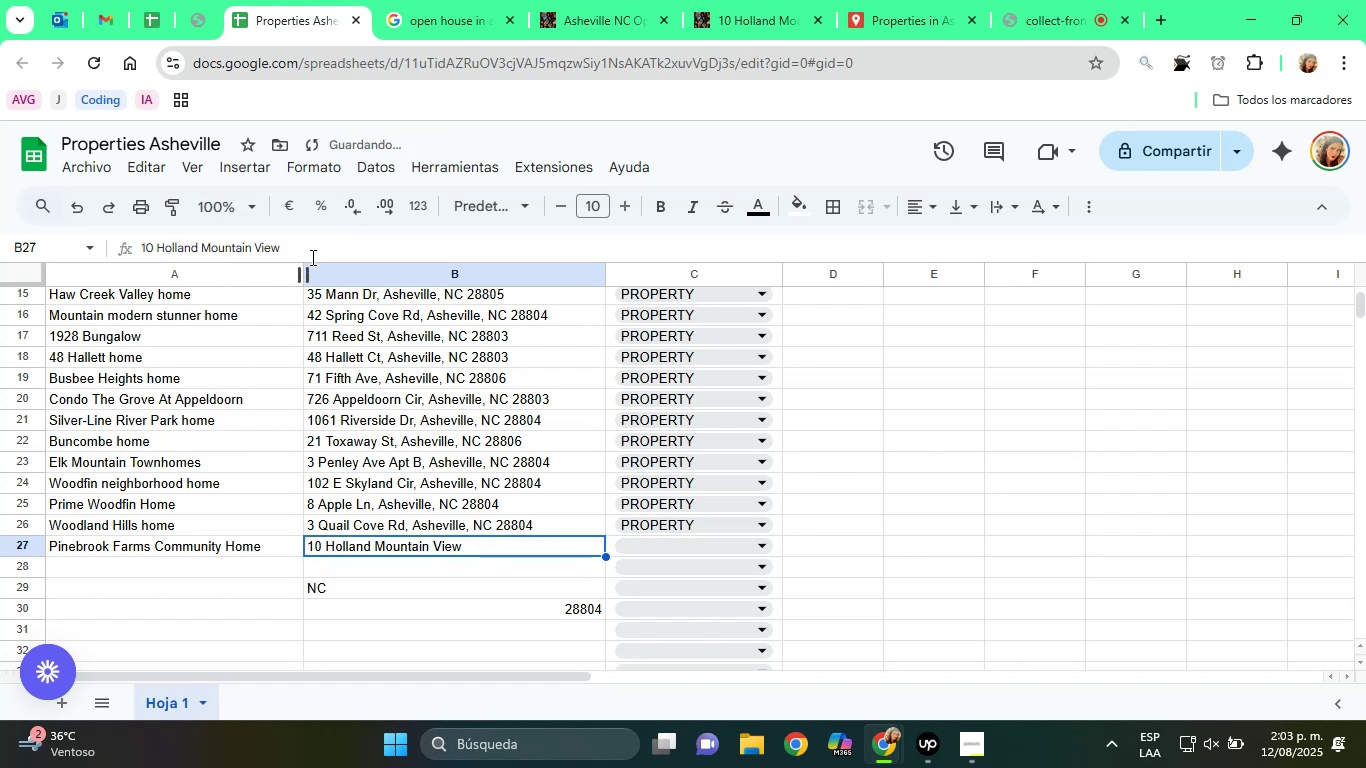 
left_click([315, 253])
 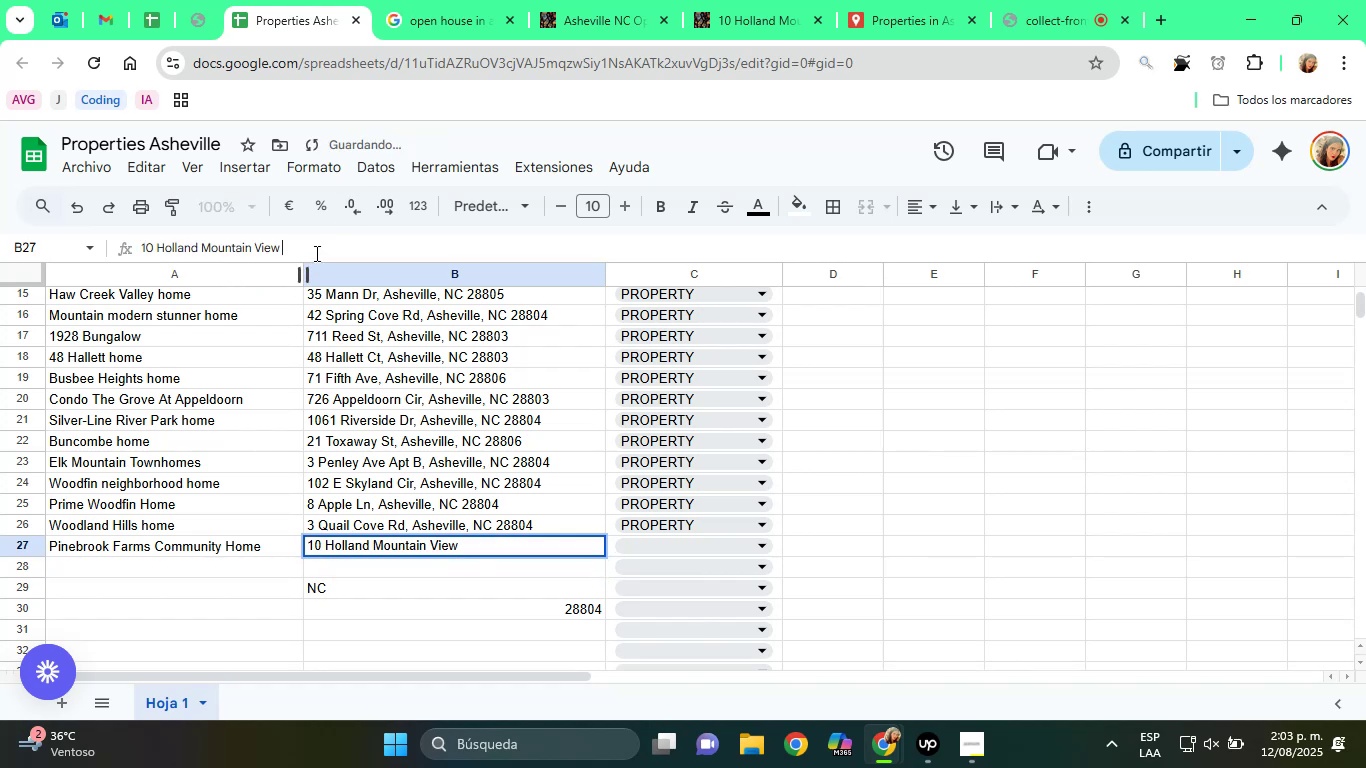 
key(Control+V)
 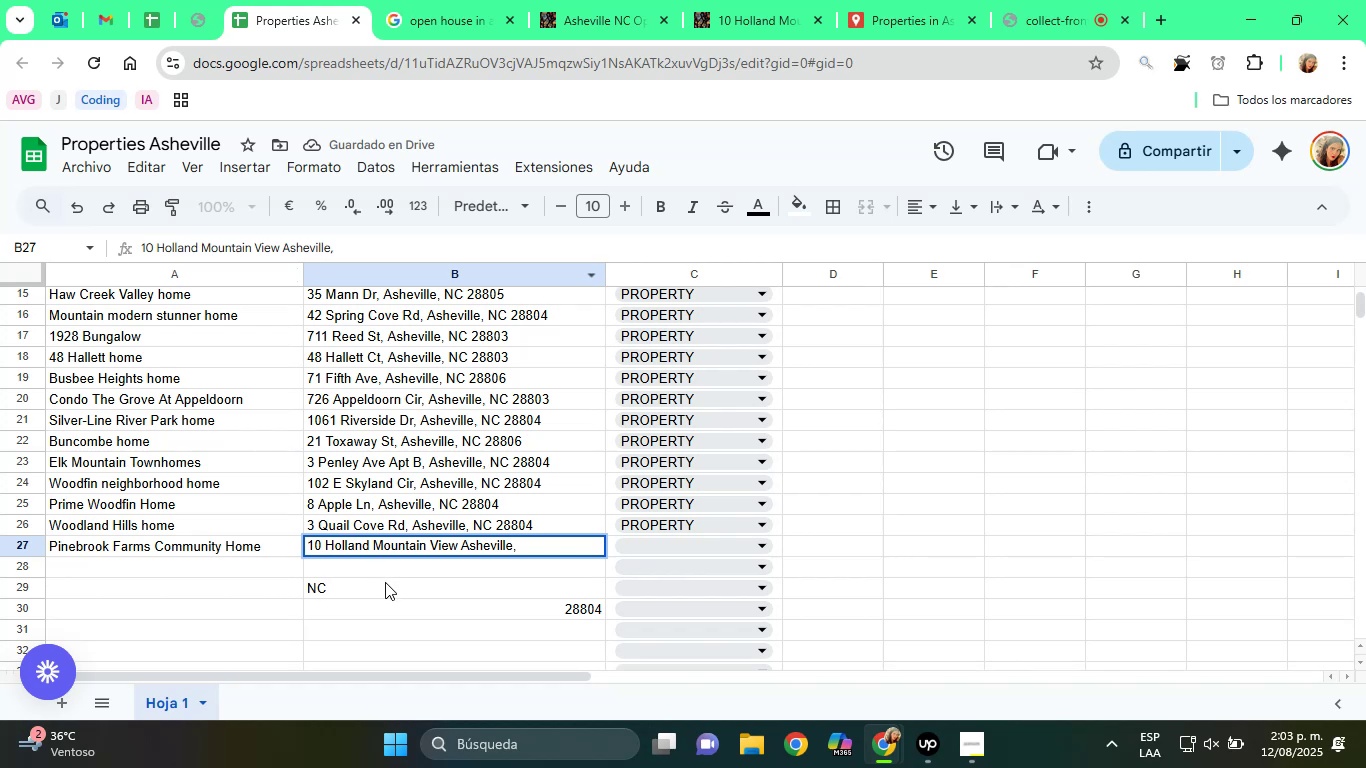 
left_click([383, 582])
 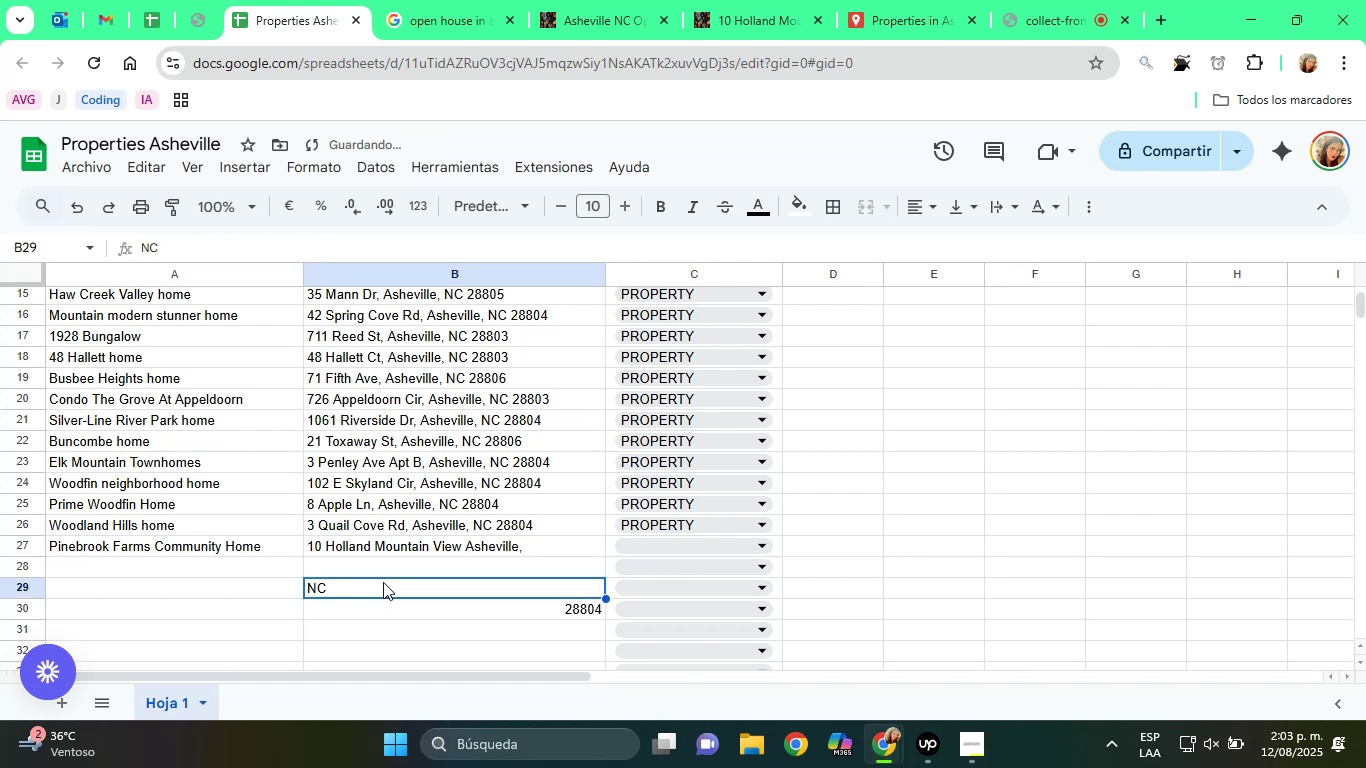 
key(Control+X)
 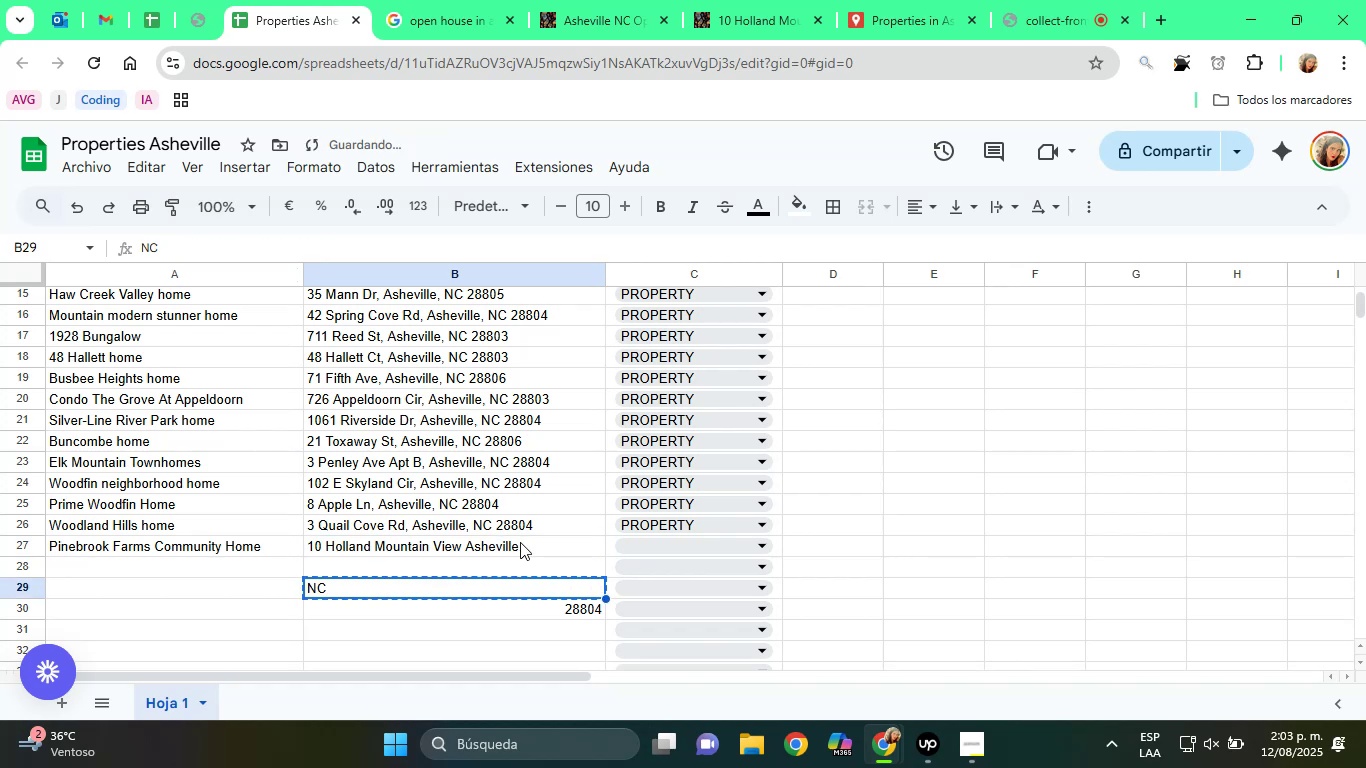 
left_click([525, 547])
 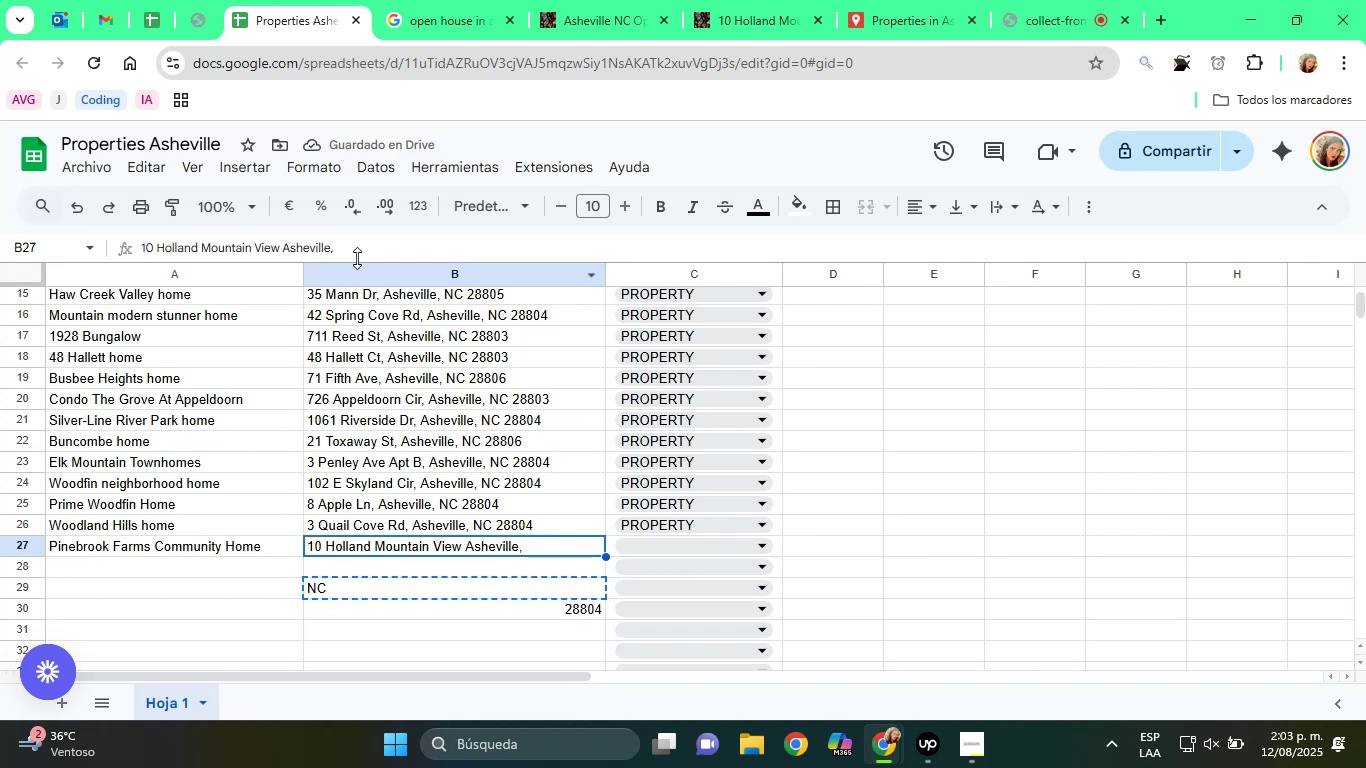 
left_click([353, 253])
 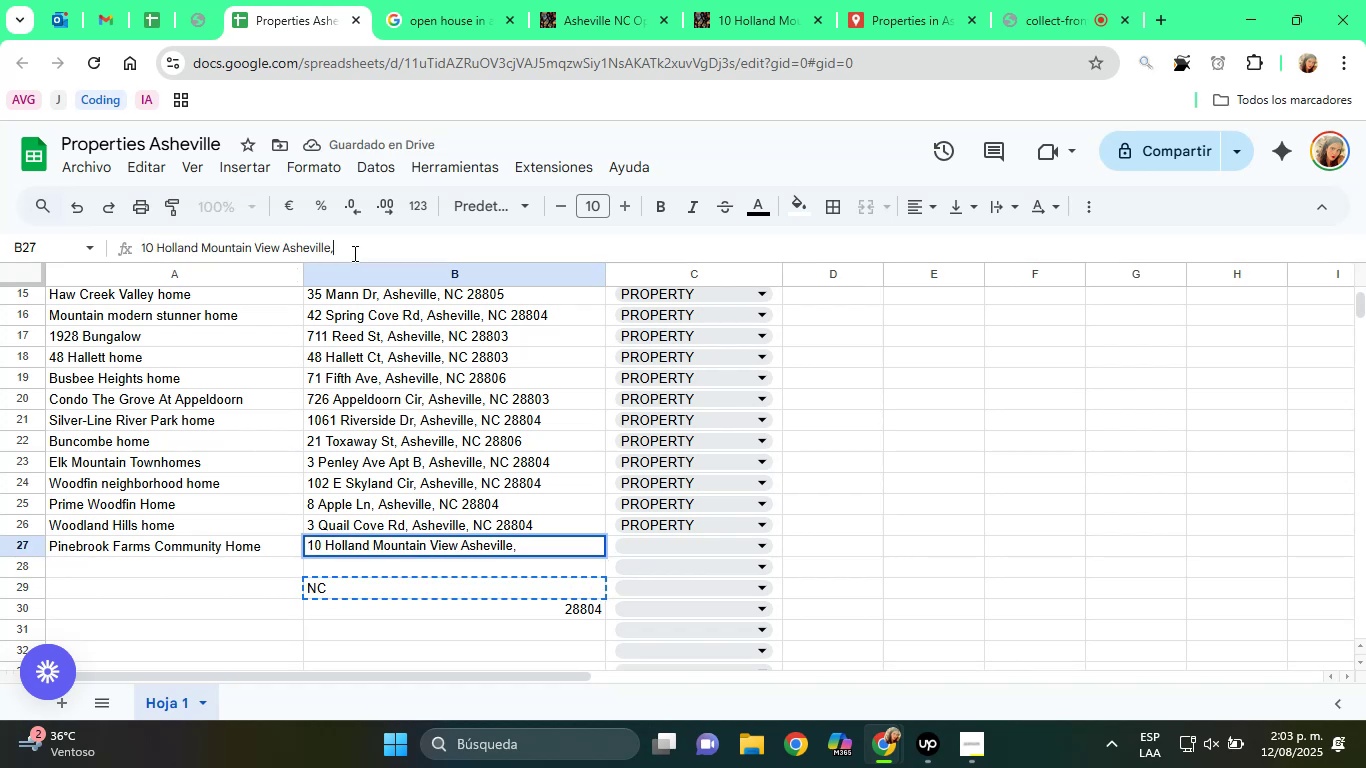 
key(Space)
 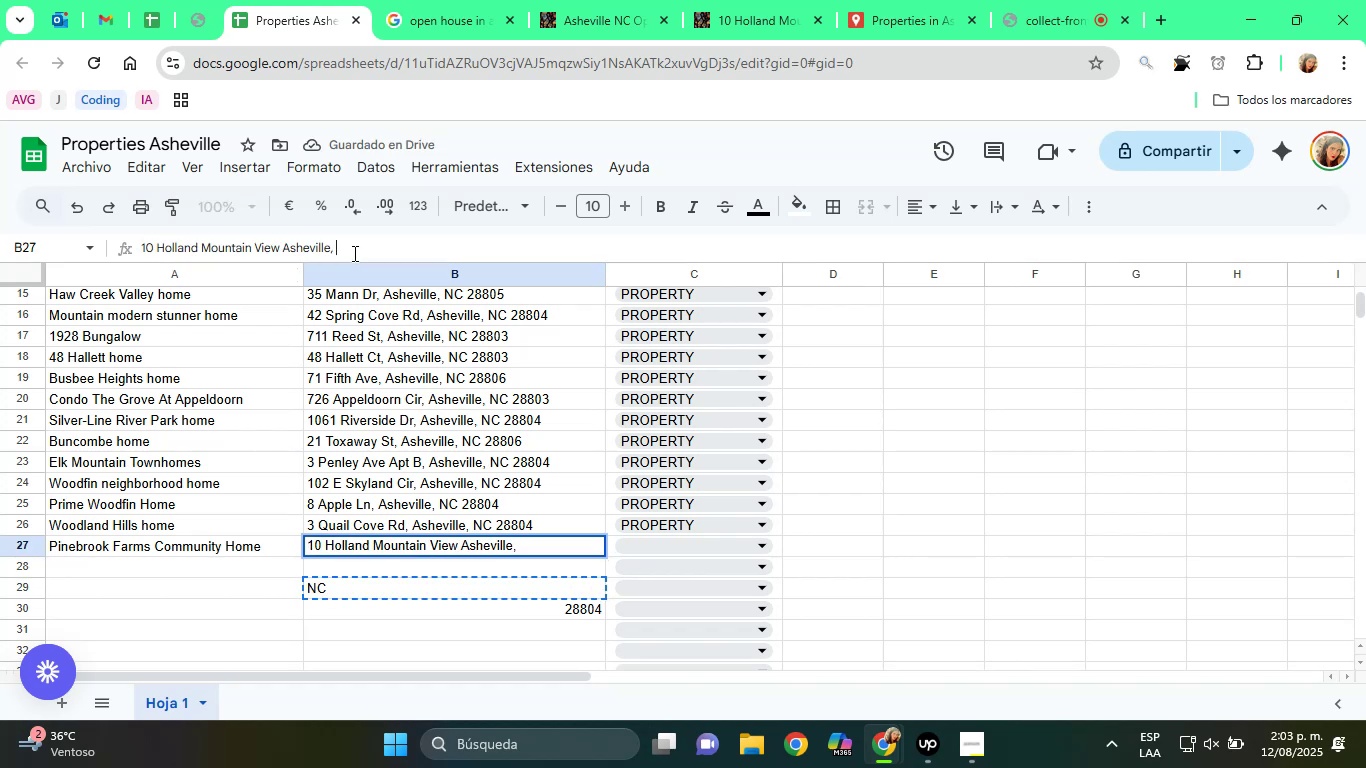 
key(Control+ControlLeft)
 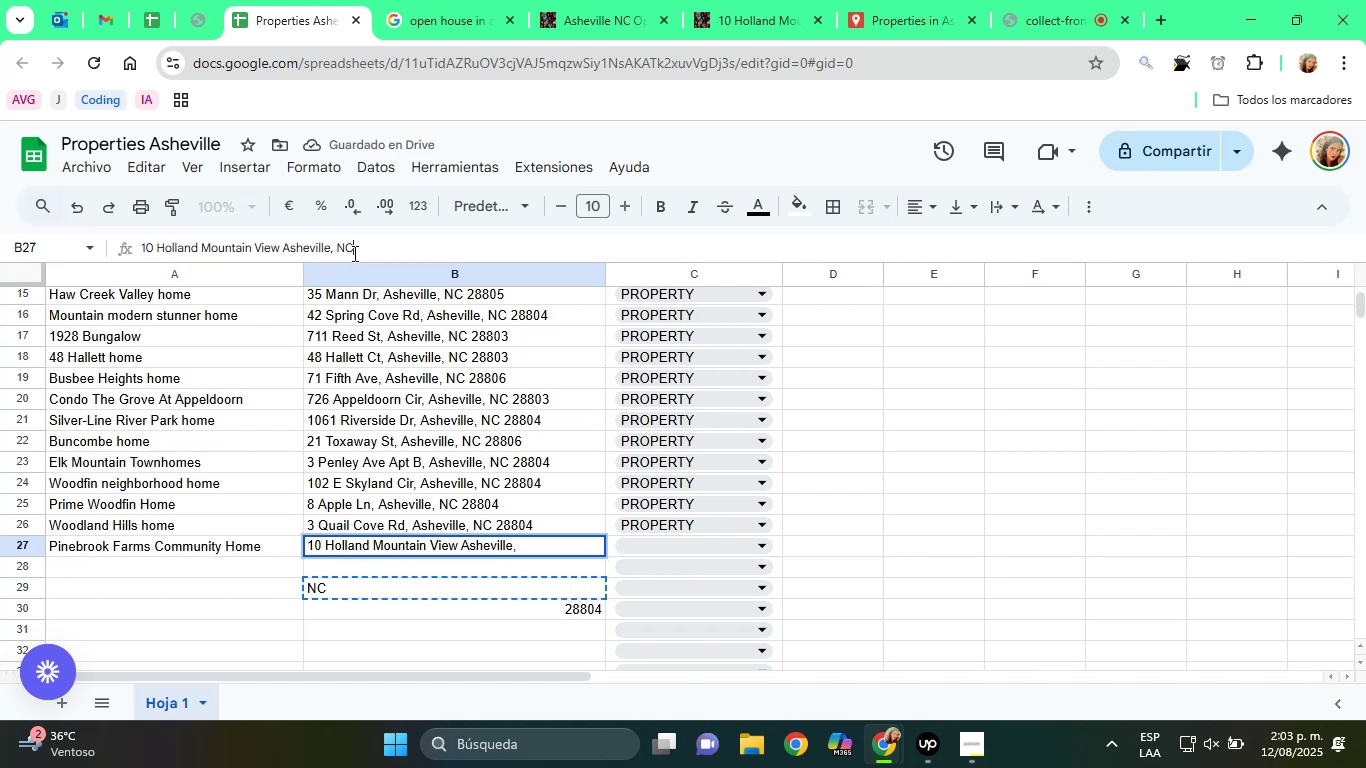 
key(Control+V)
 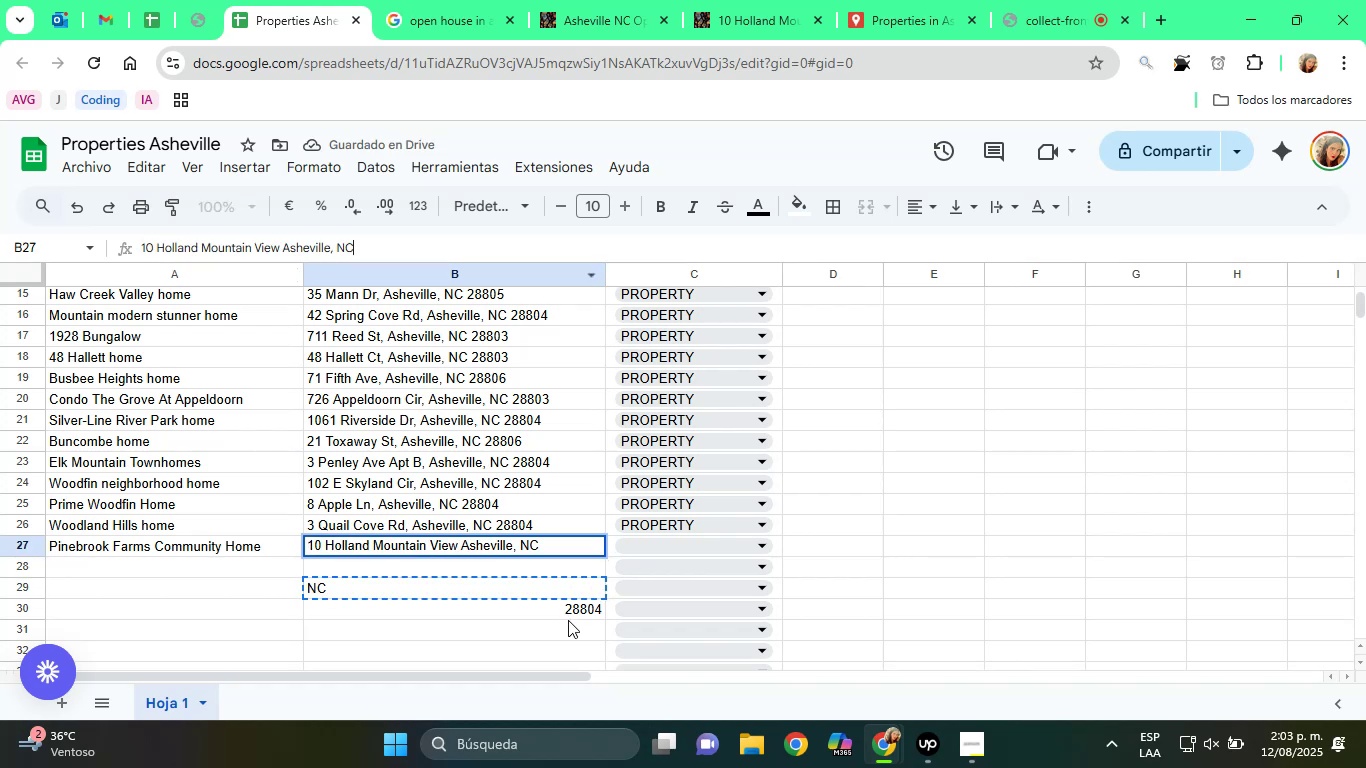 
left_click([568, 614])
 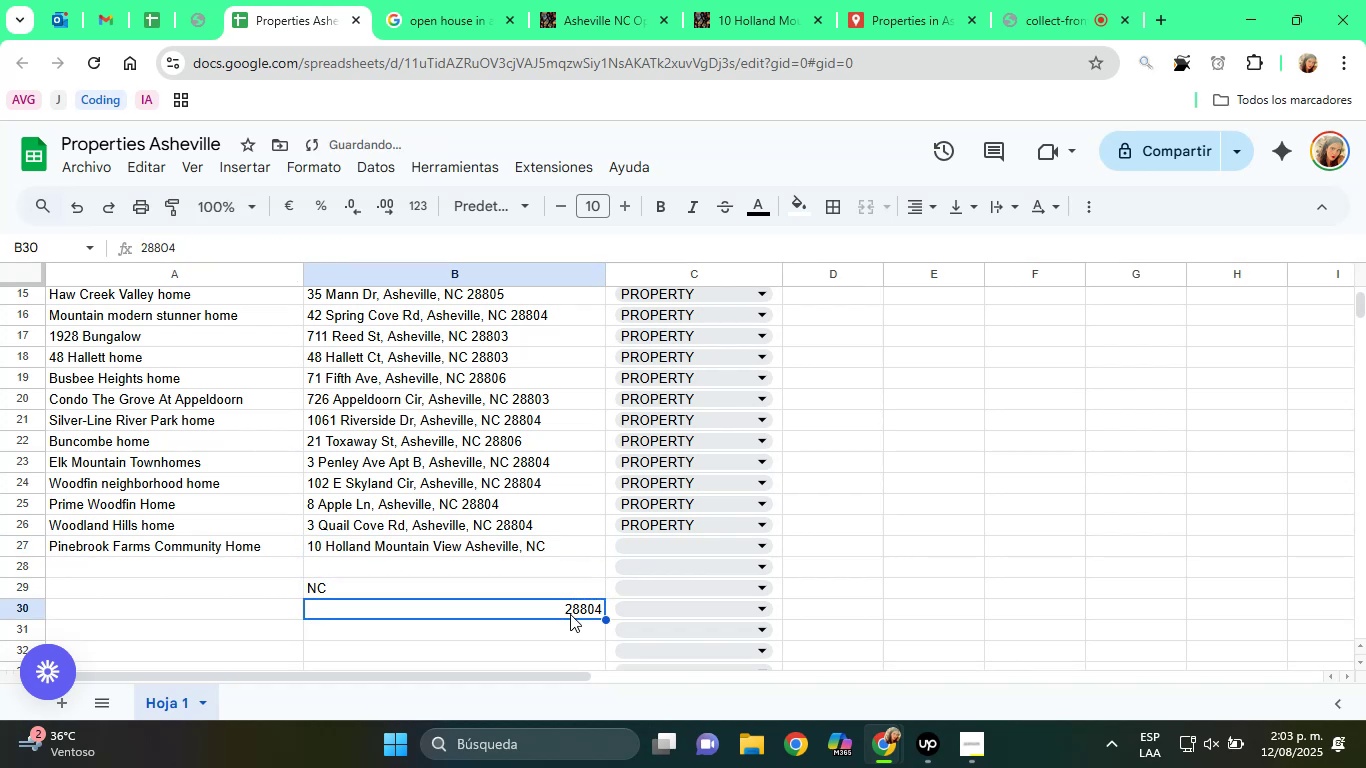 
key(Control+X)
 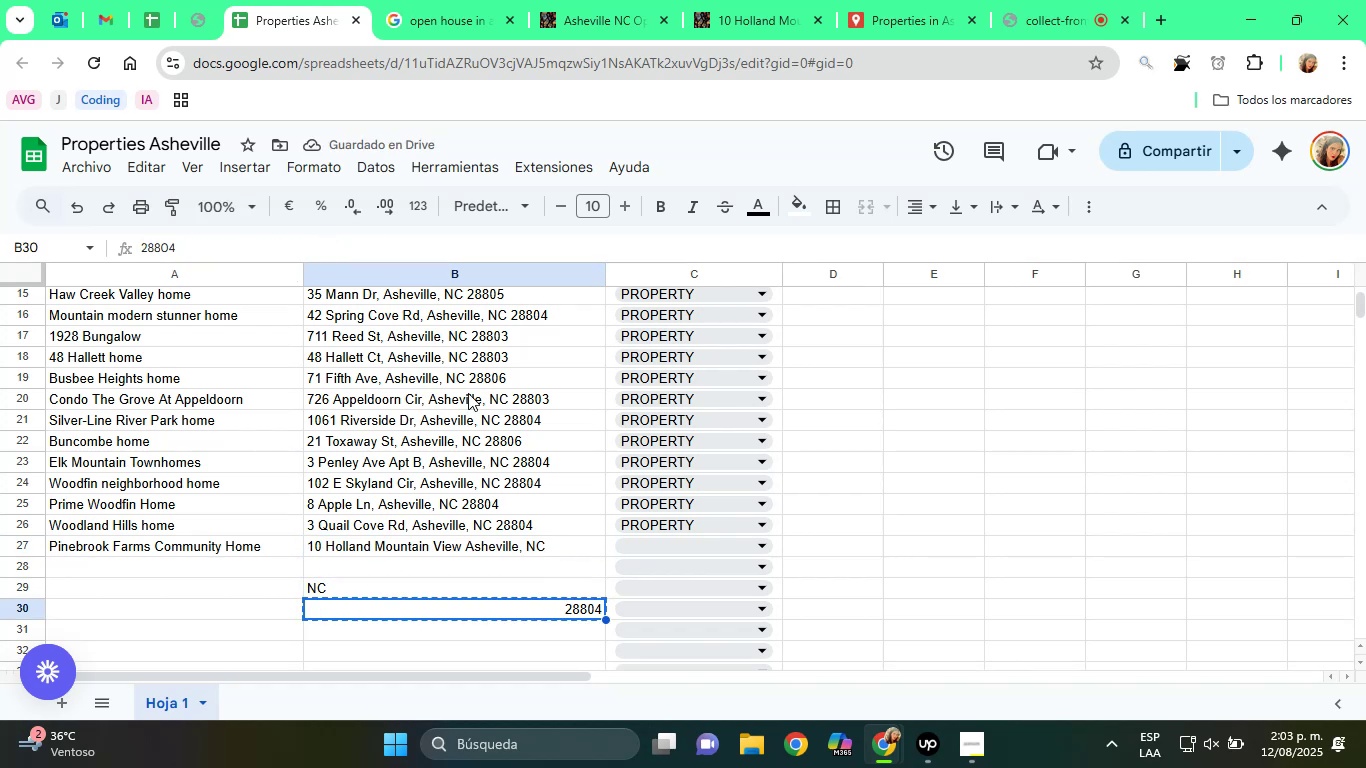 
left_click([559, 549])
 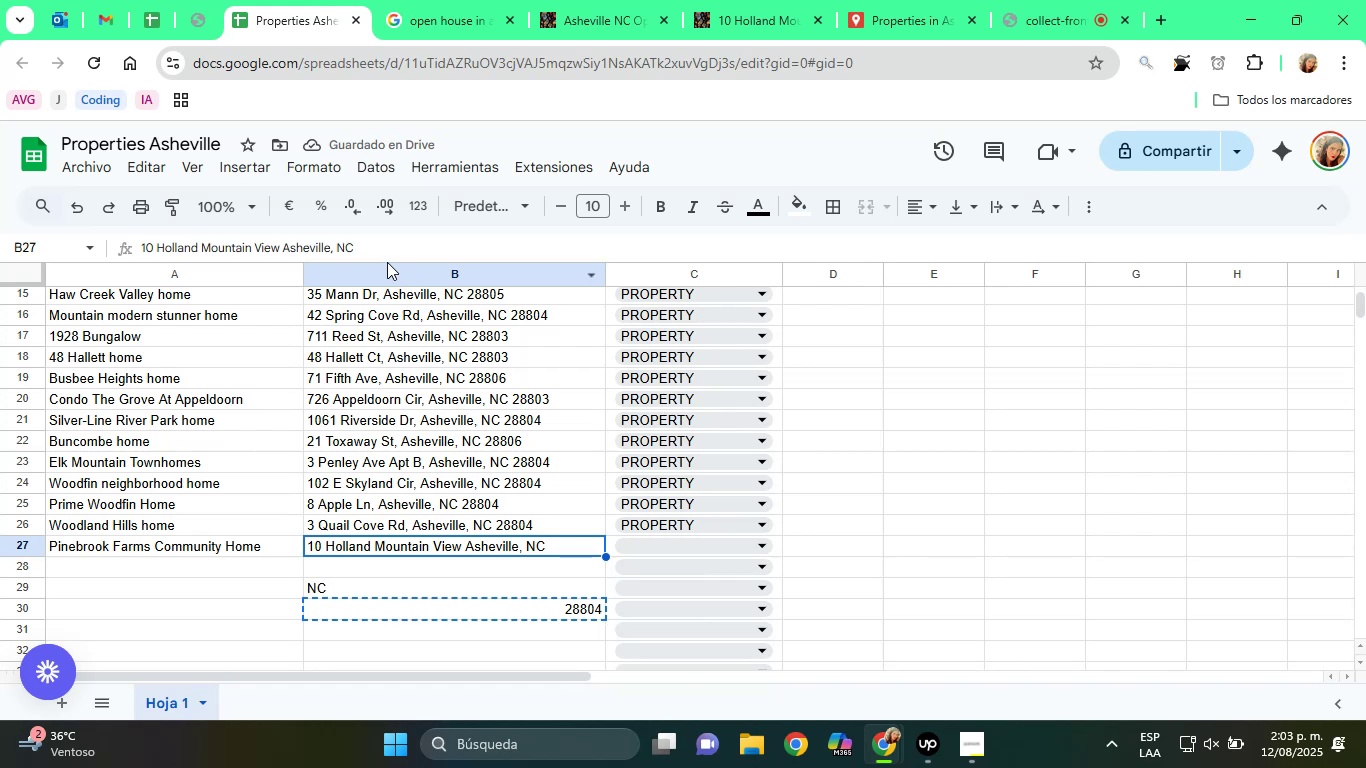 
left_click([378, 253])
 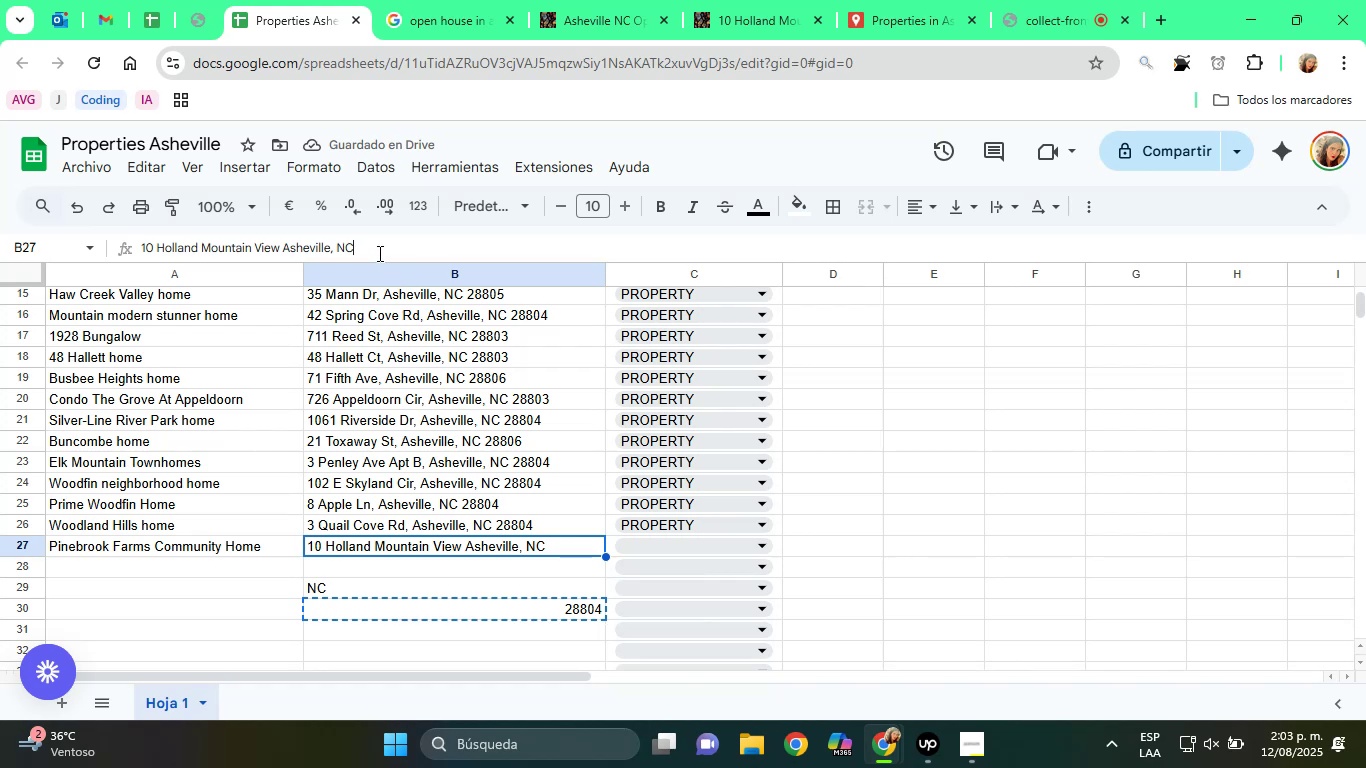 
key(Space)
 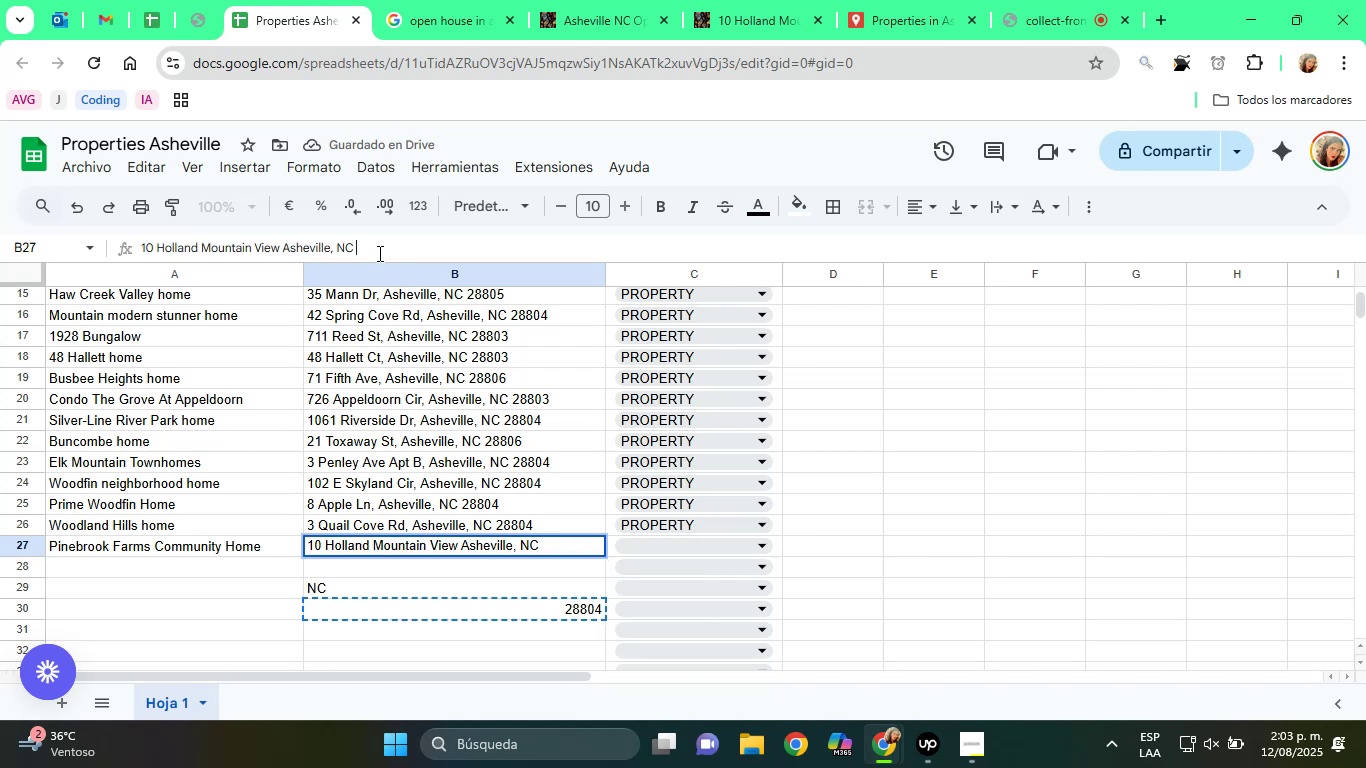 
key(Control+ControlLeft)
 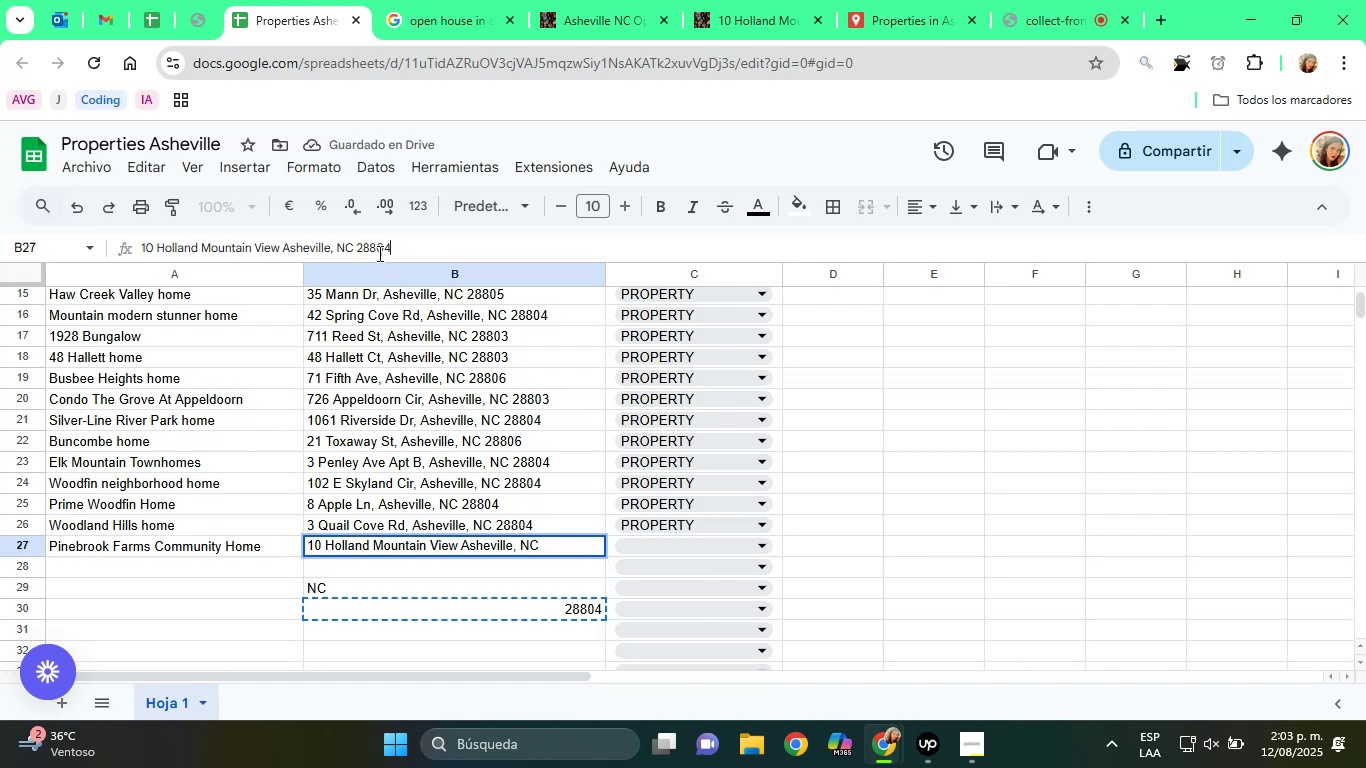 
key(Control+V)
 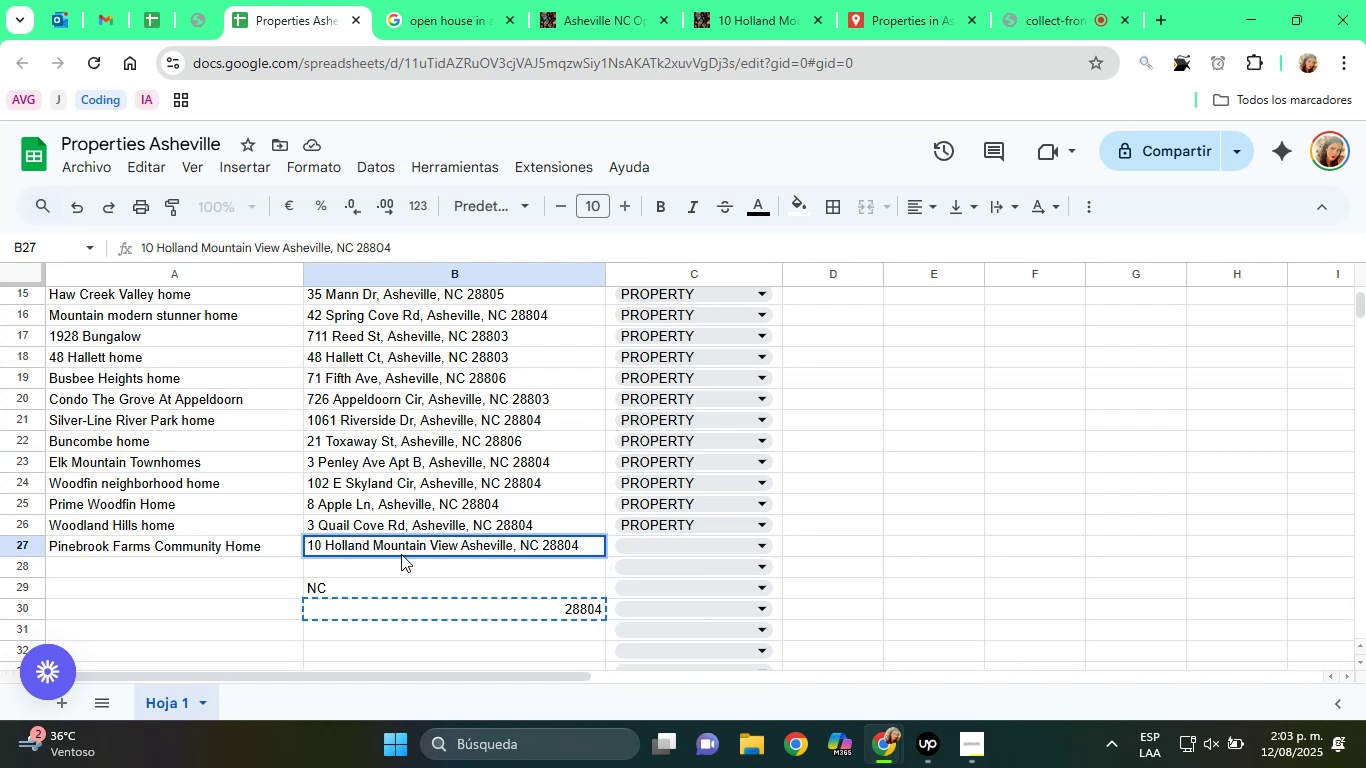 
left_click([481, 623])
 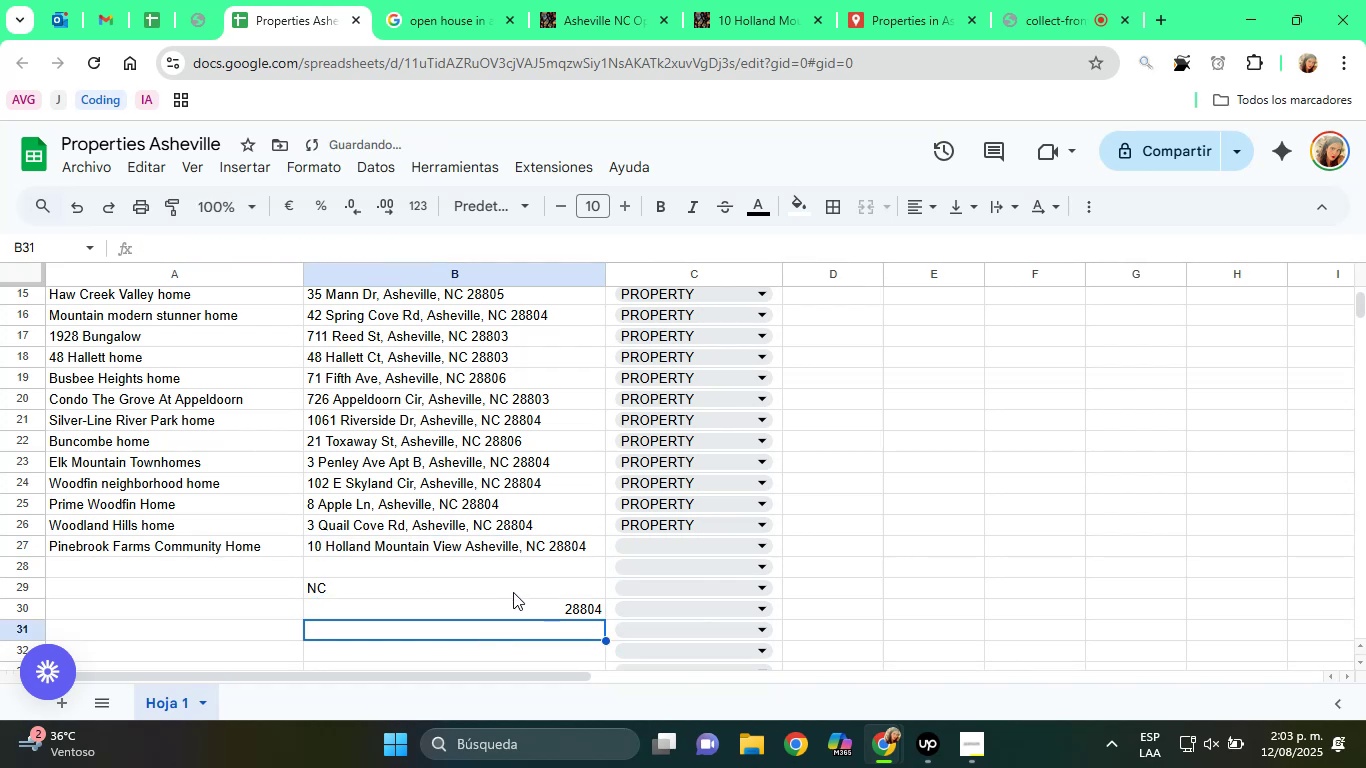 
left_click([525, 601])
 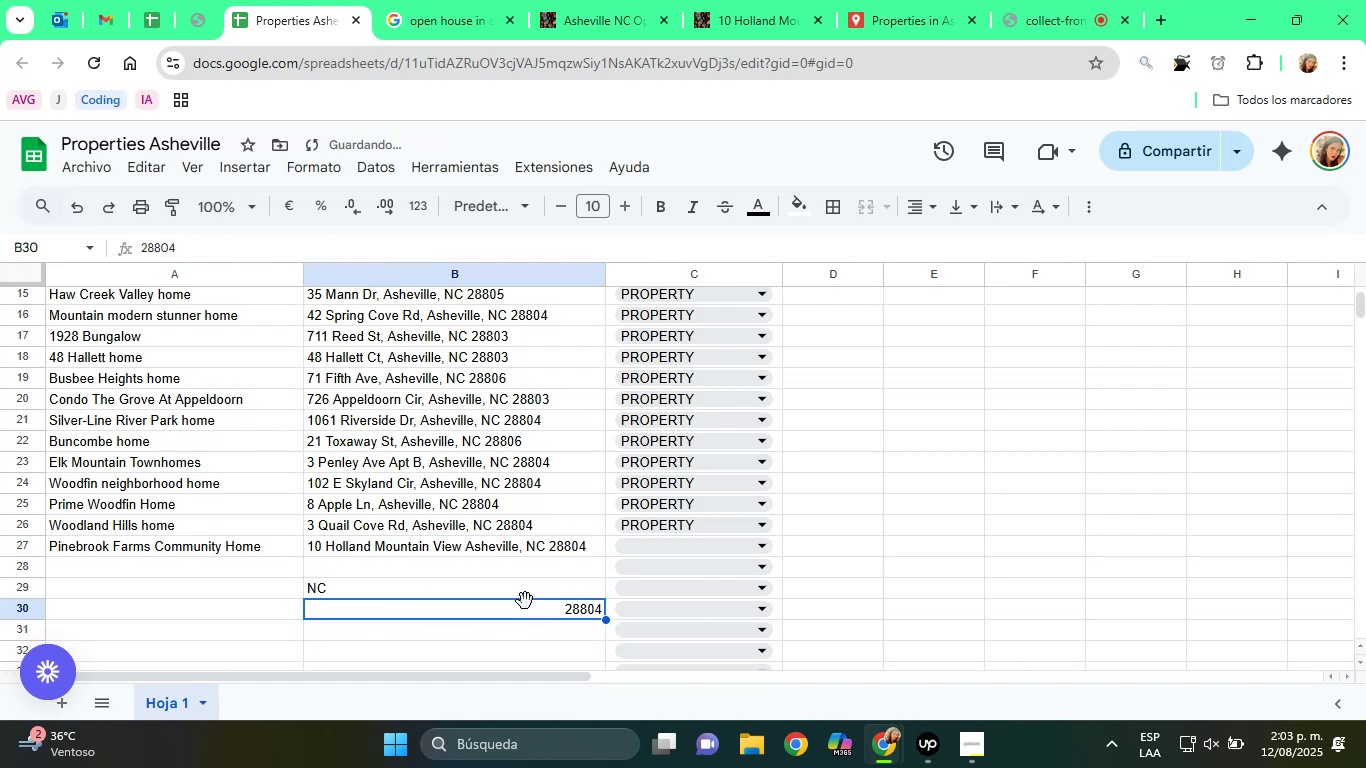 
key(Backspace)
 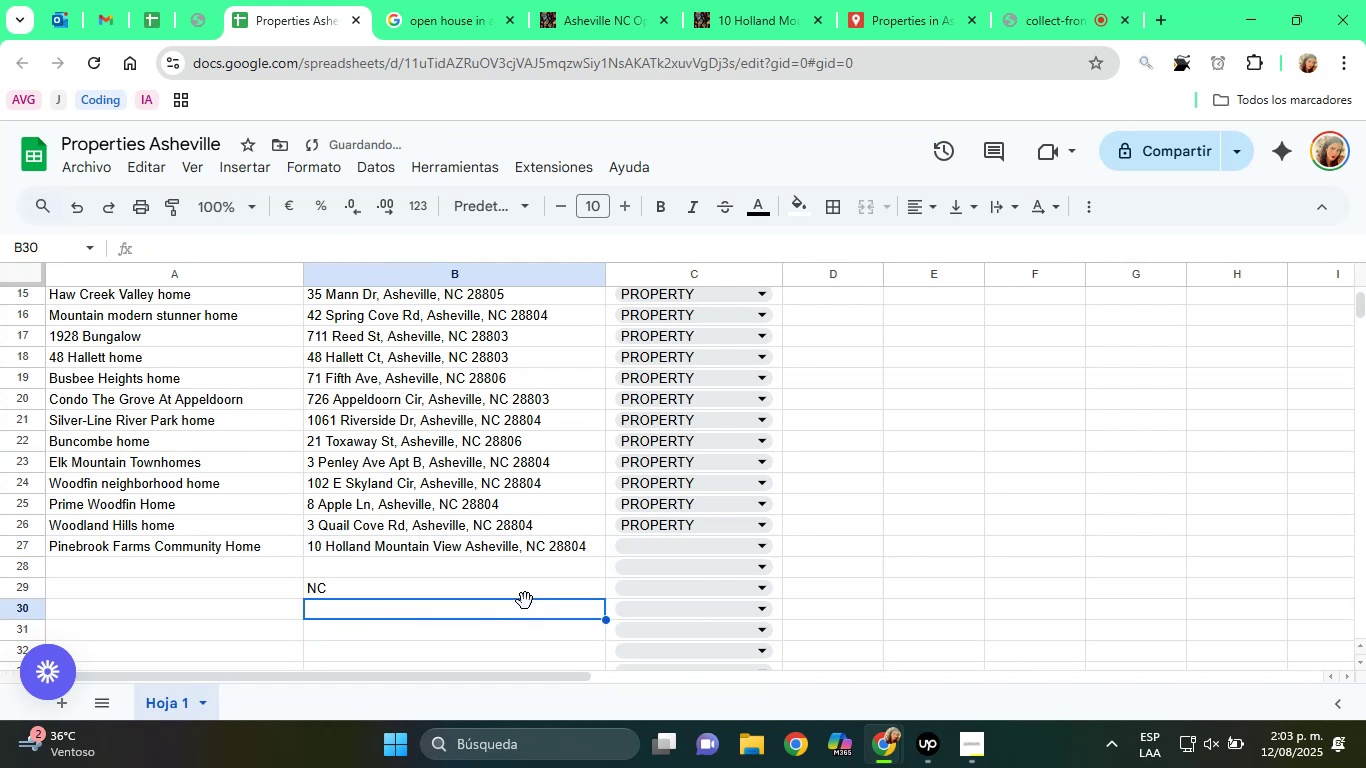 
key(ArrowUp)
 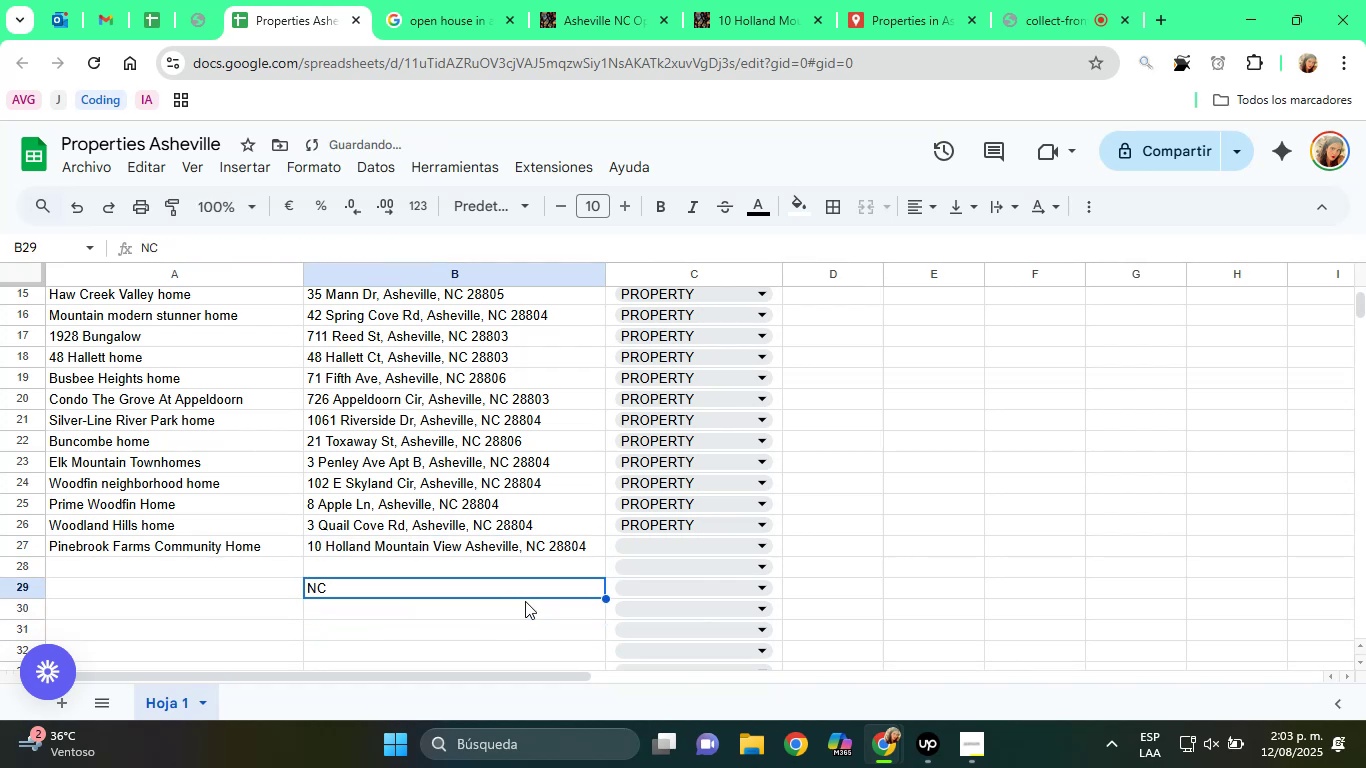 
key(Backspace)
 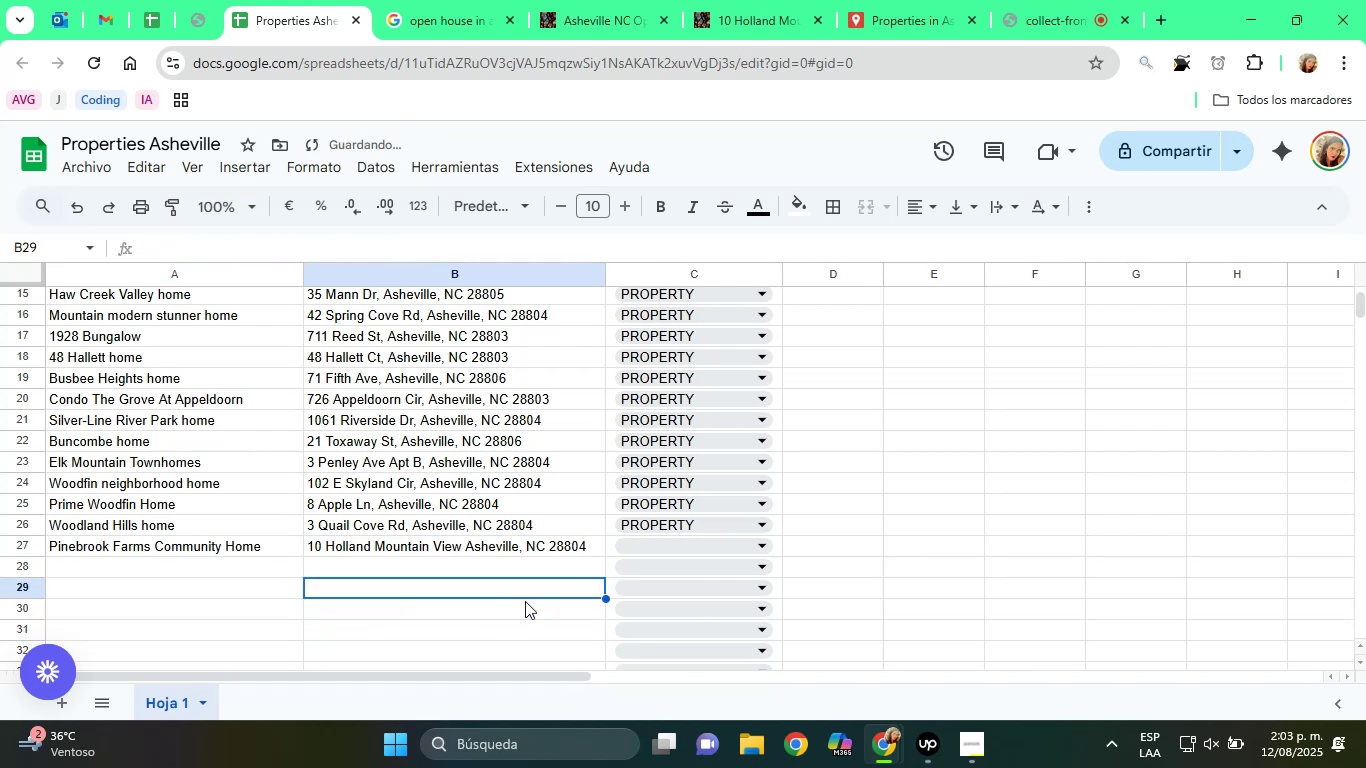 
key(ArrowUp)
 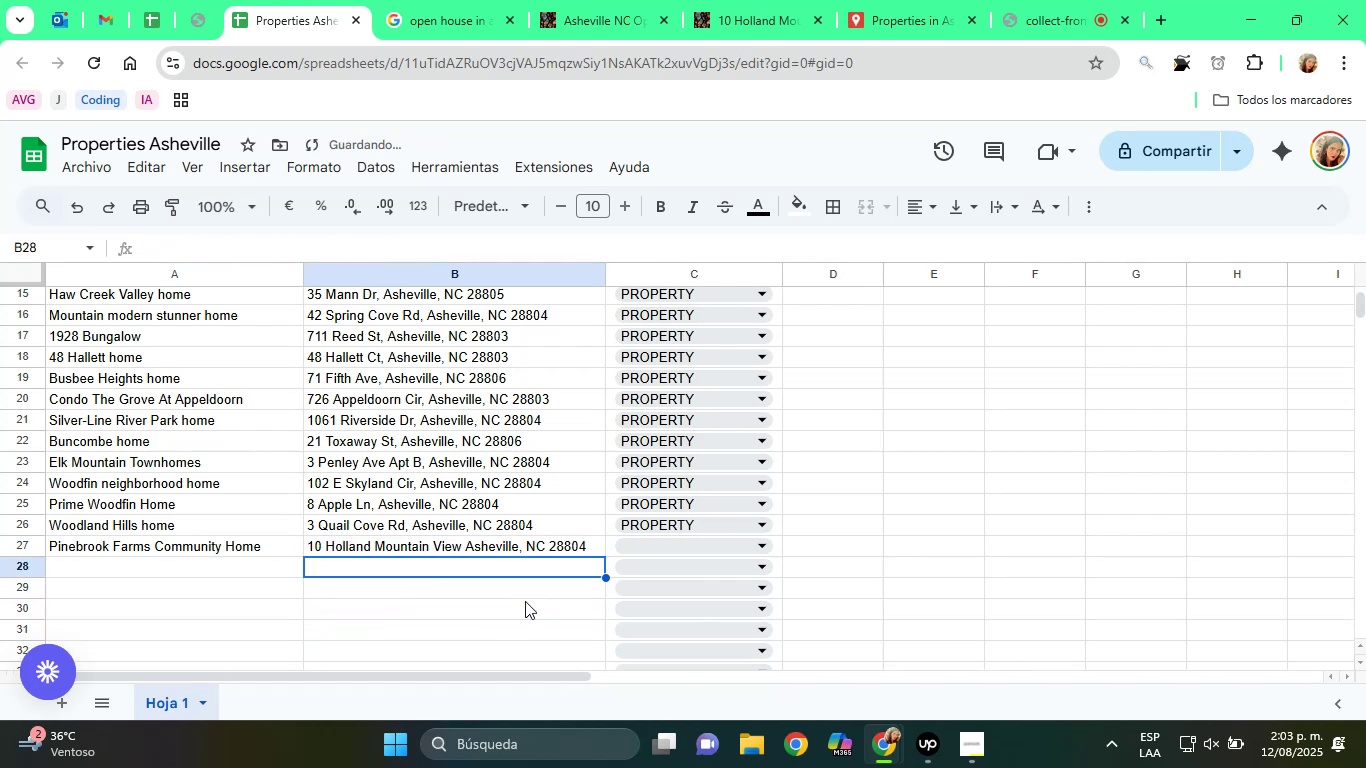 
key(ArrowUp)
 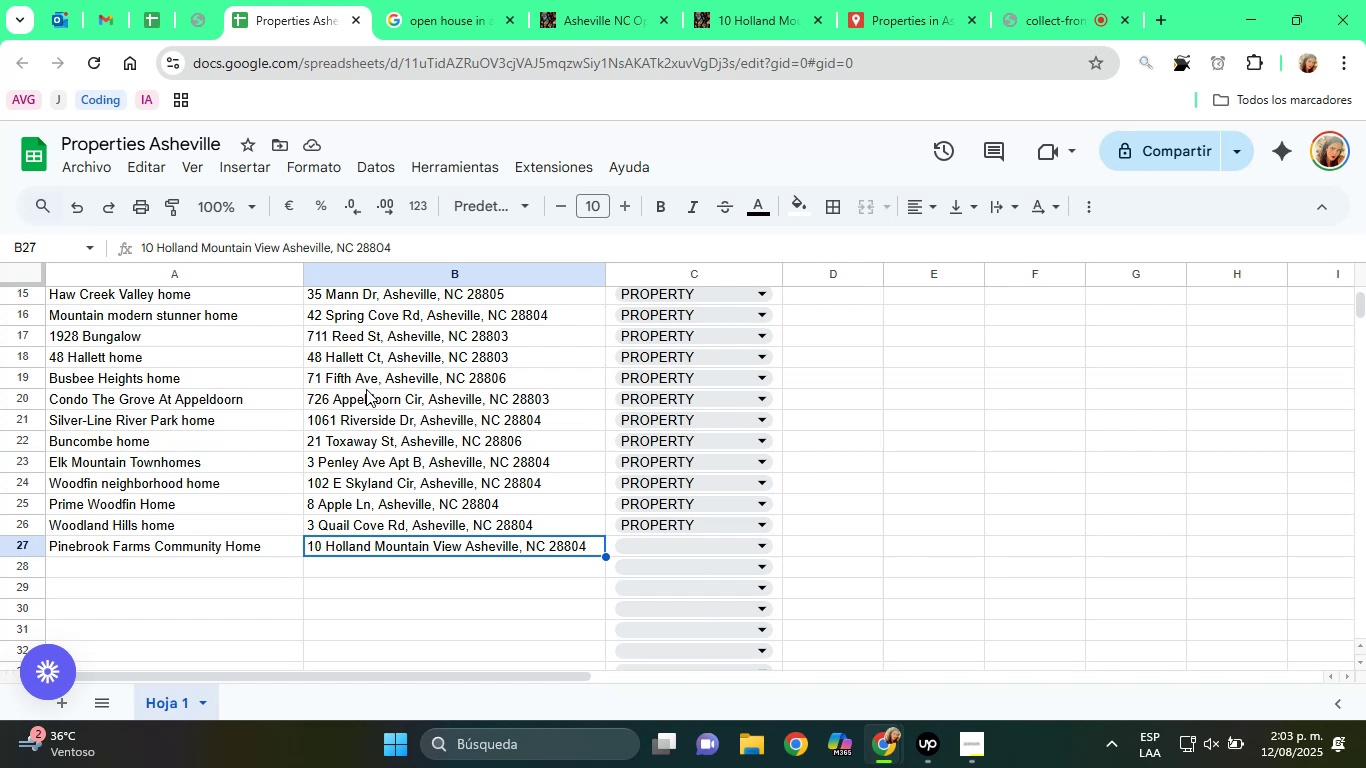 
wait(33.43)
 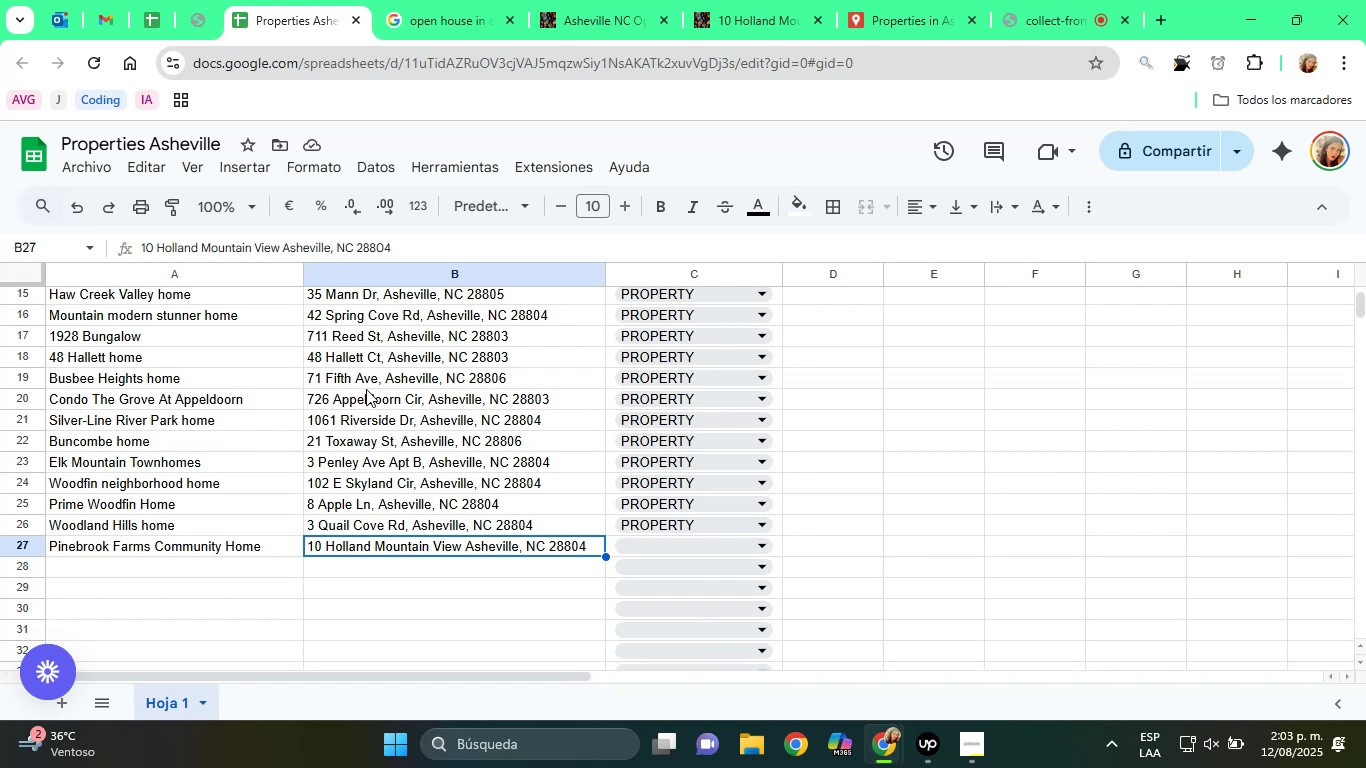 
left_click([660, 539])
 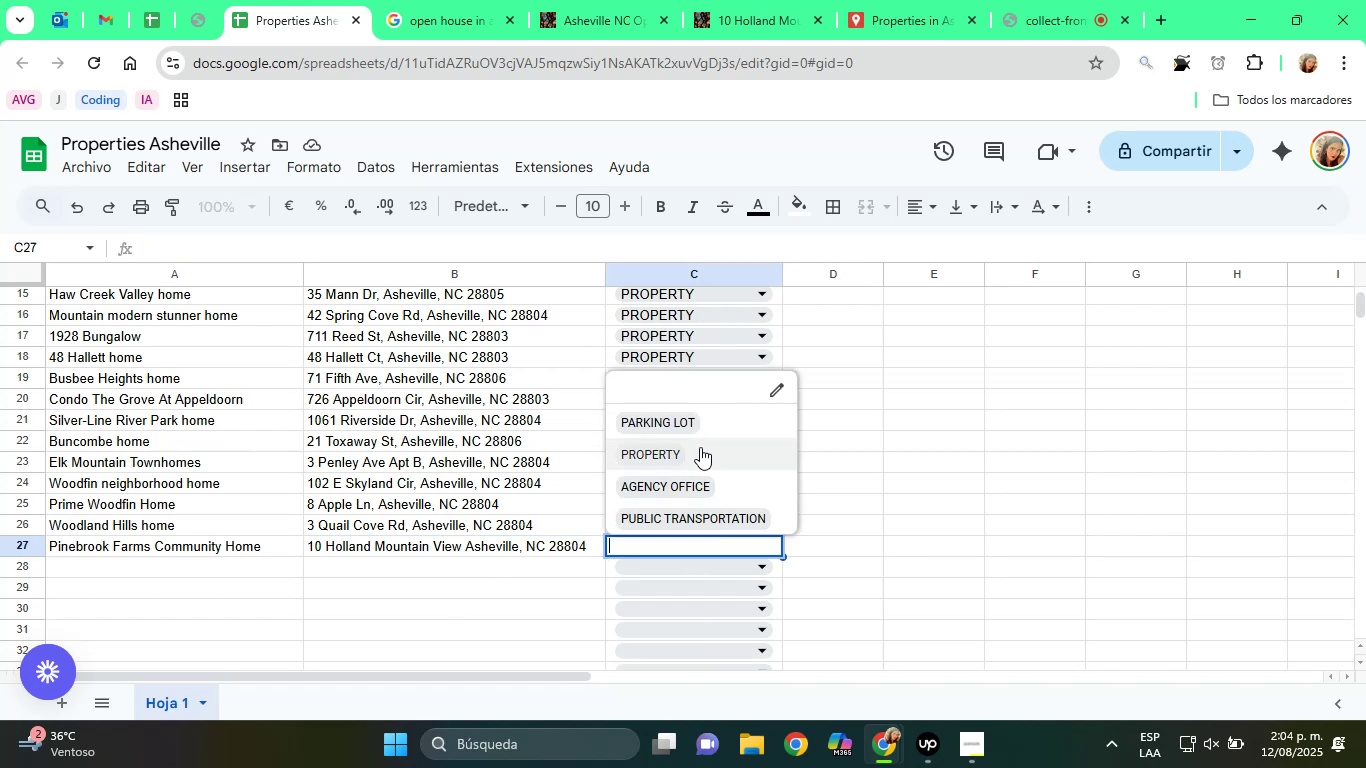 
double_click([915, 449])
 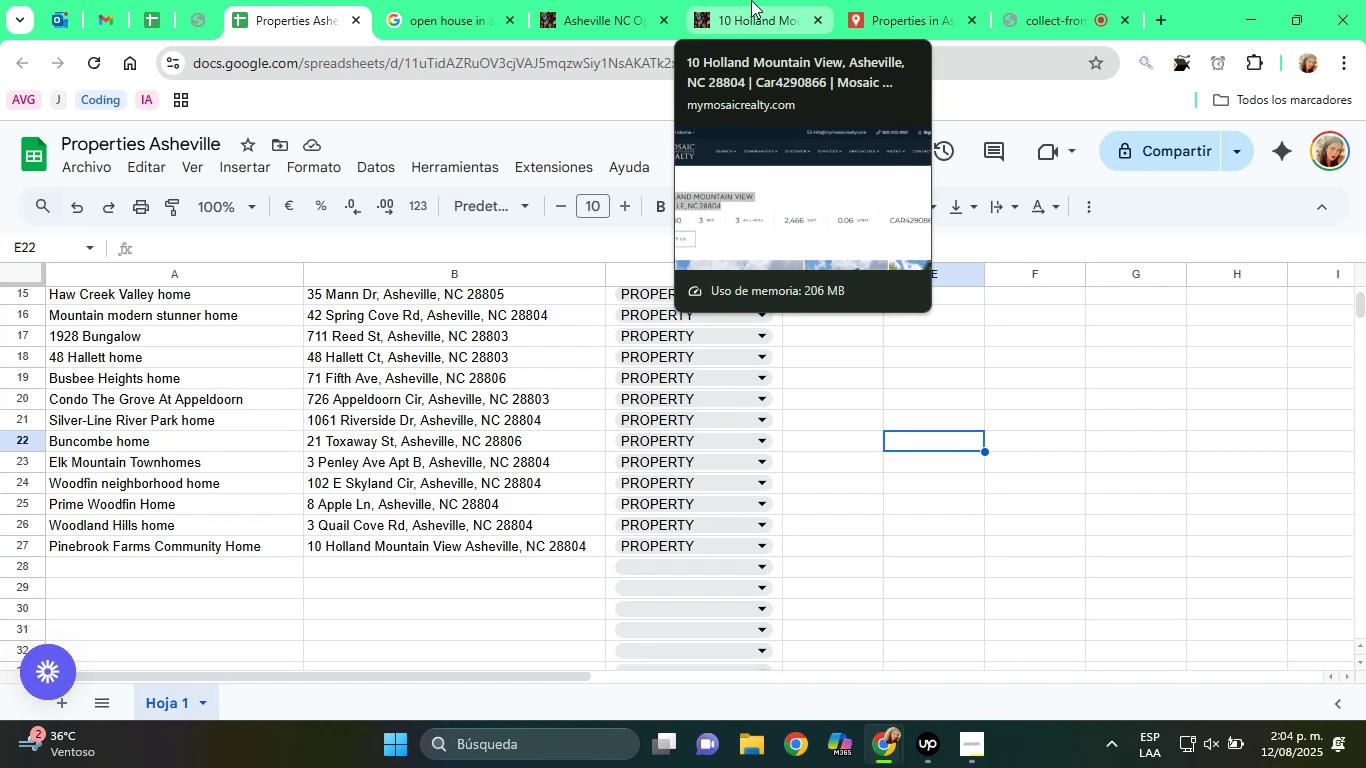 
wait(20.05)
 